 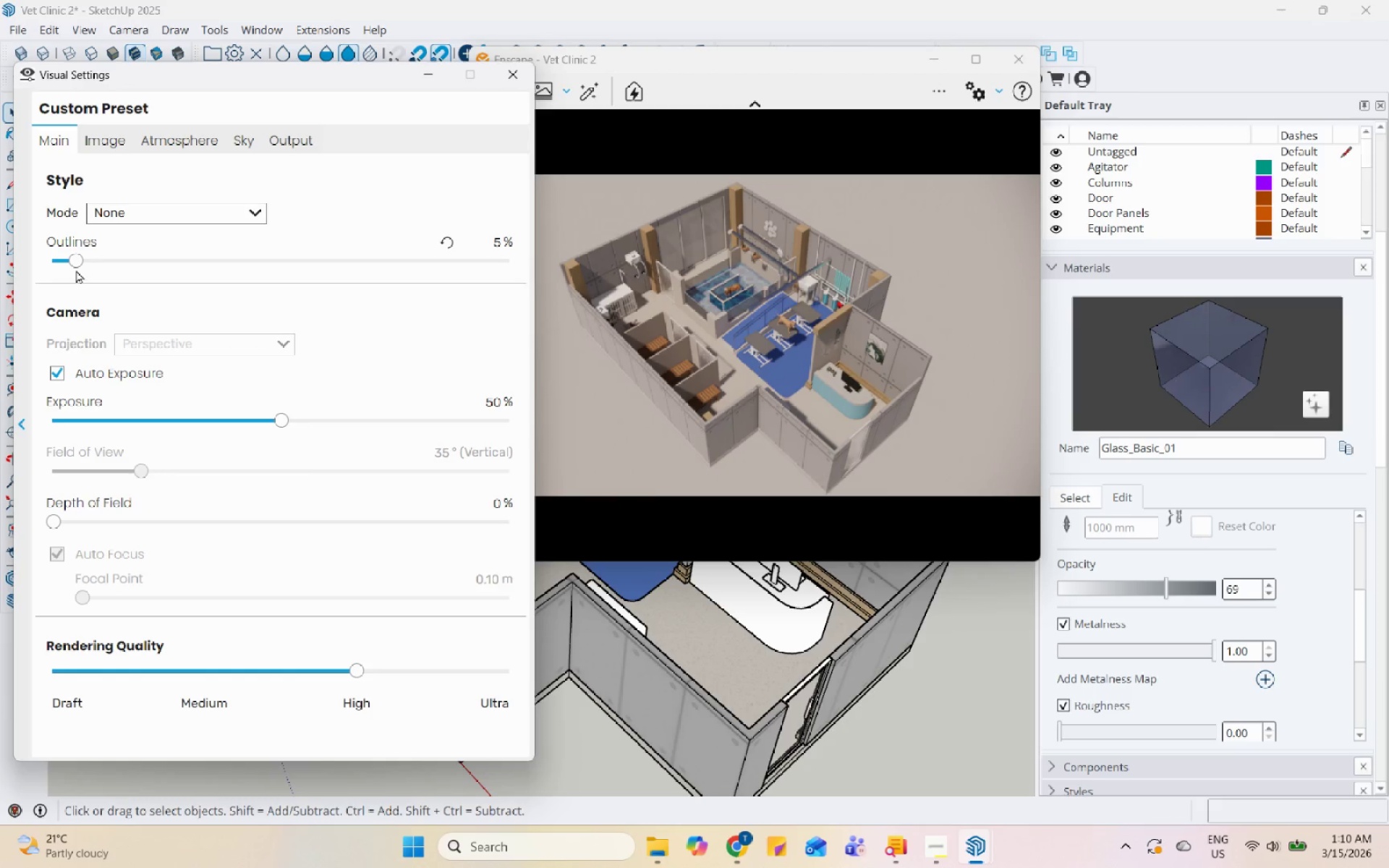 
left_click([106, 148])
 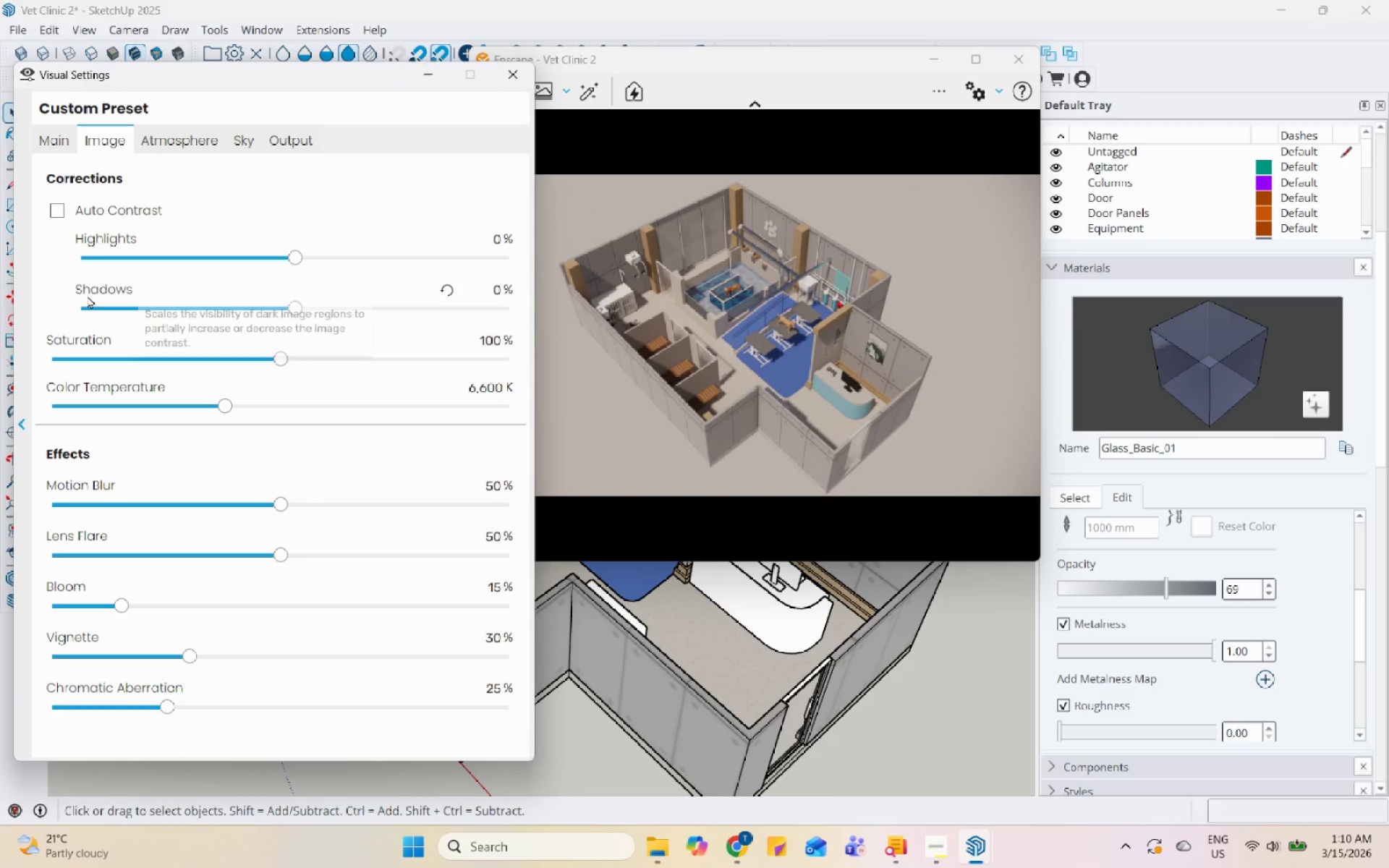 
left_click([169, 145])
 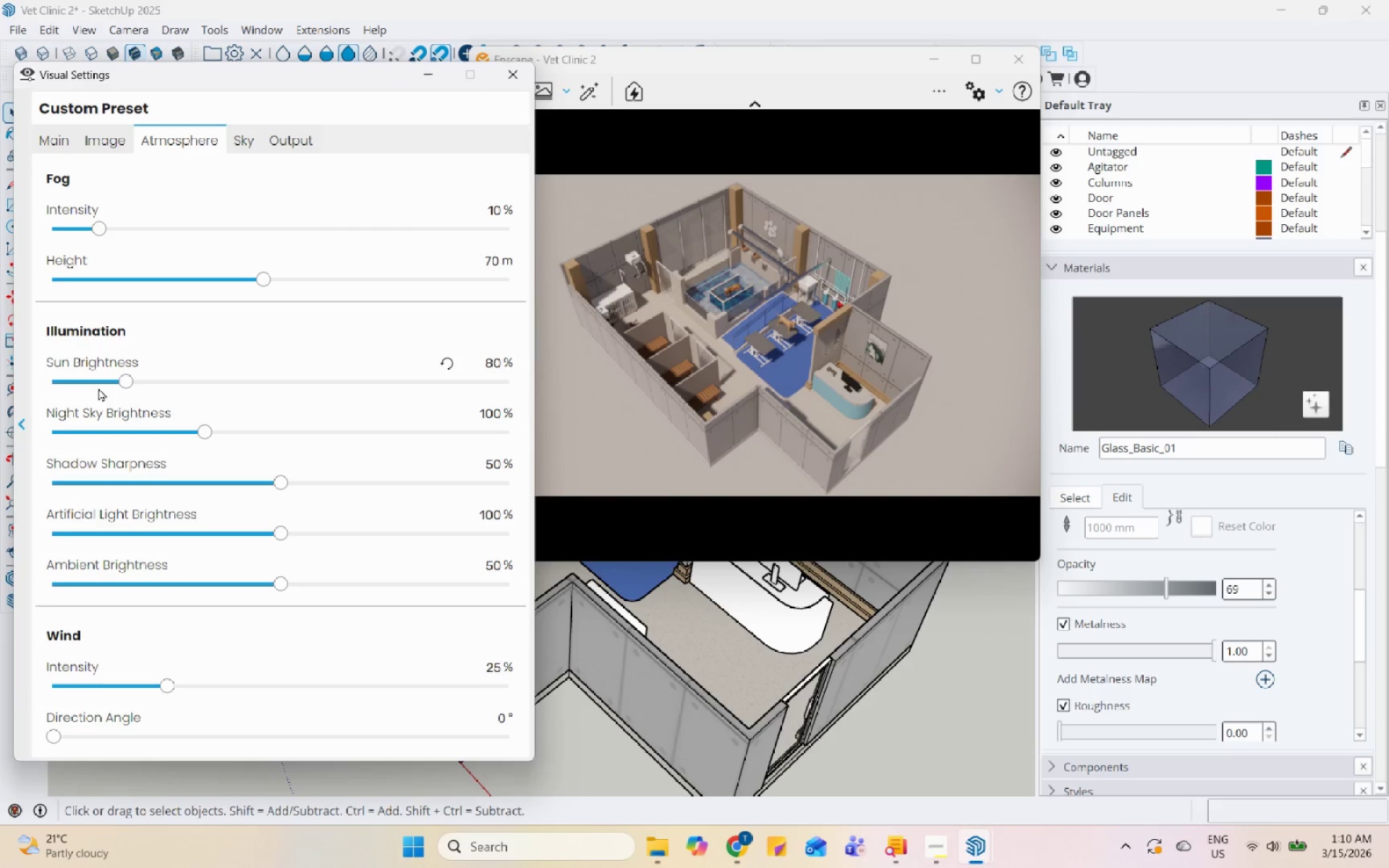 
left_click_drag(start_coordinate=[99, 382], to_coordinate=[70, 383])
 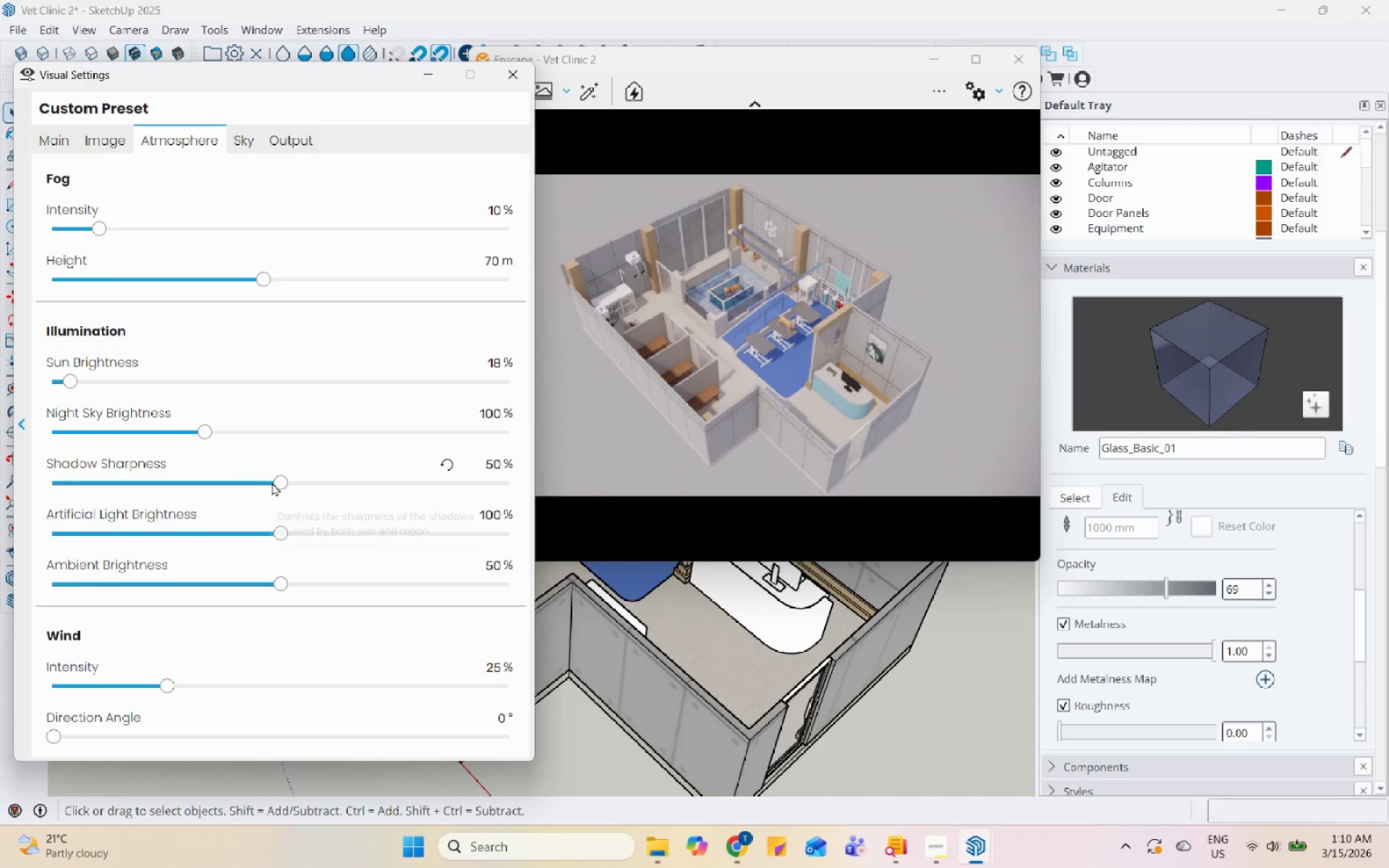 
left_click_drag(start_coordinate=[281, 482], to_coordinate=[96, 490])
 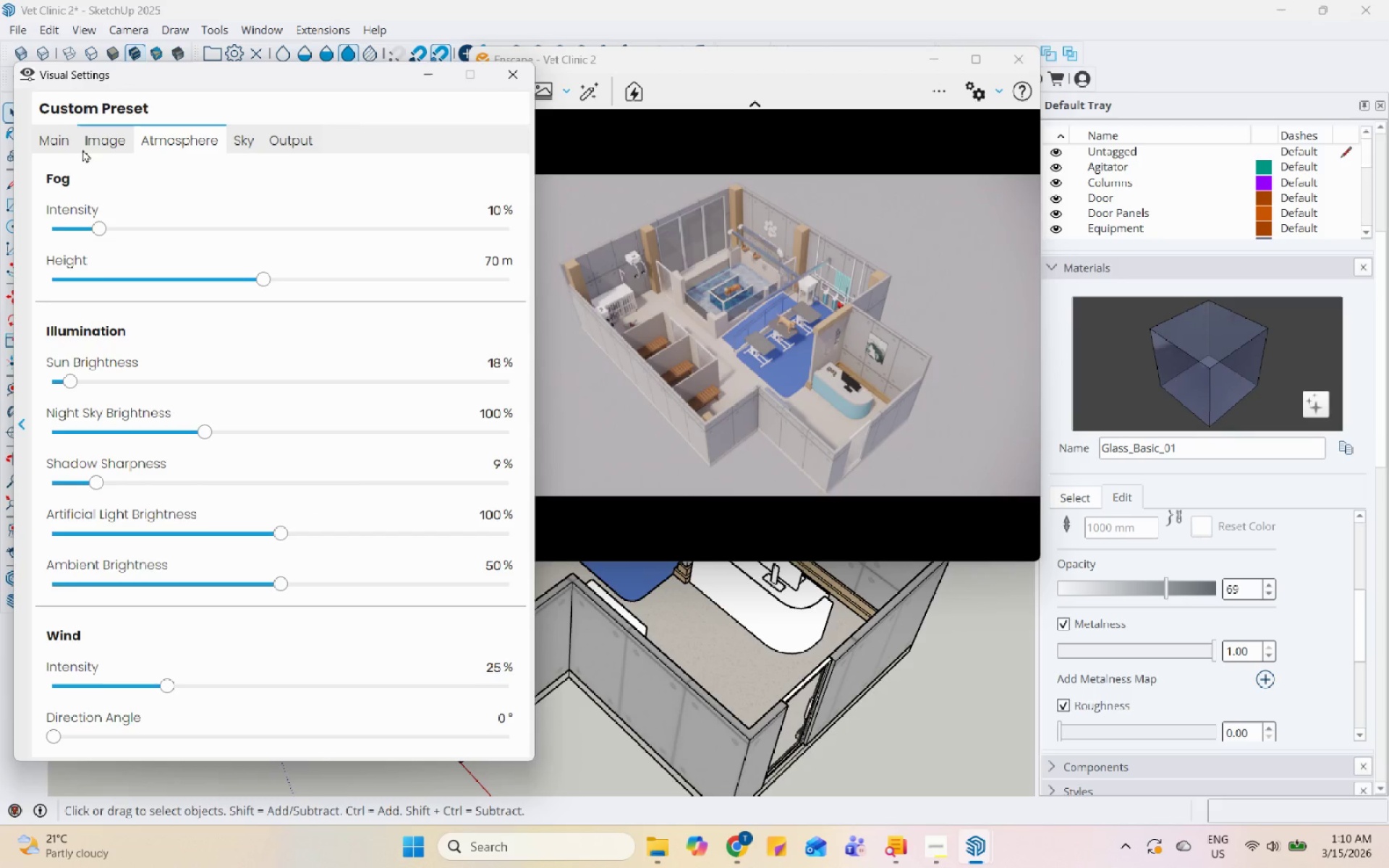 
left_click([77, 144])
 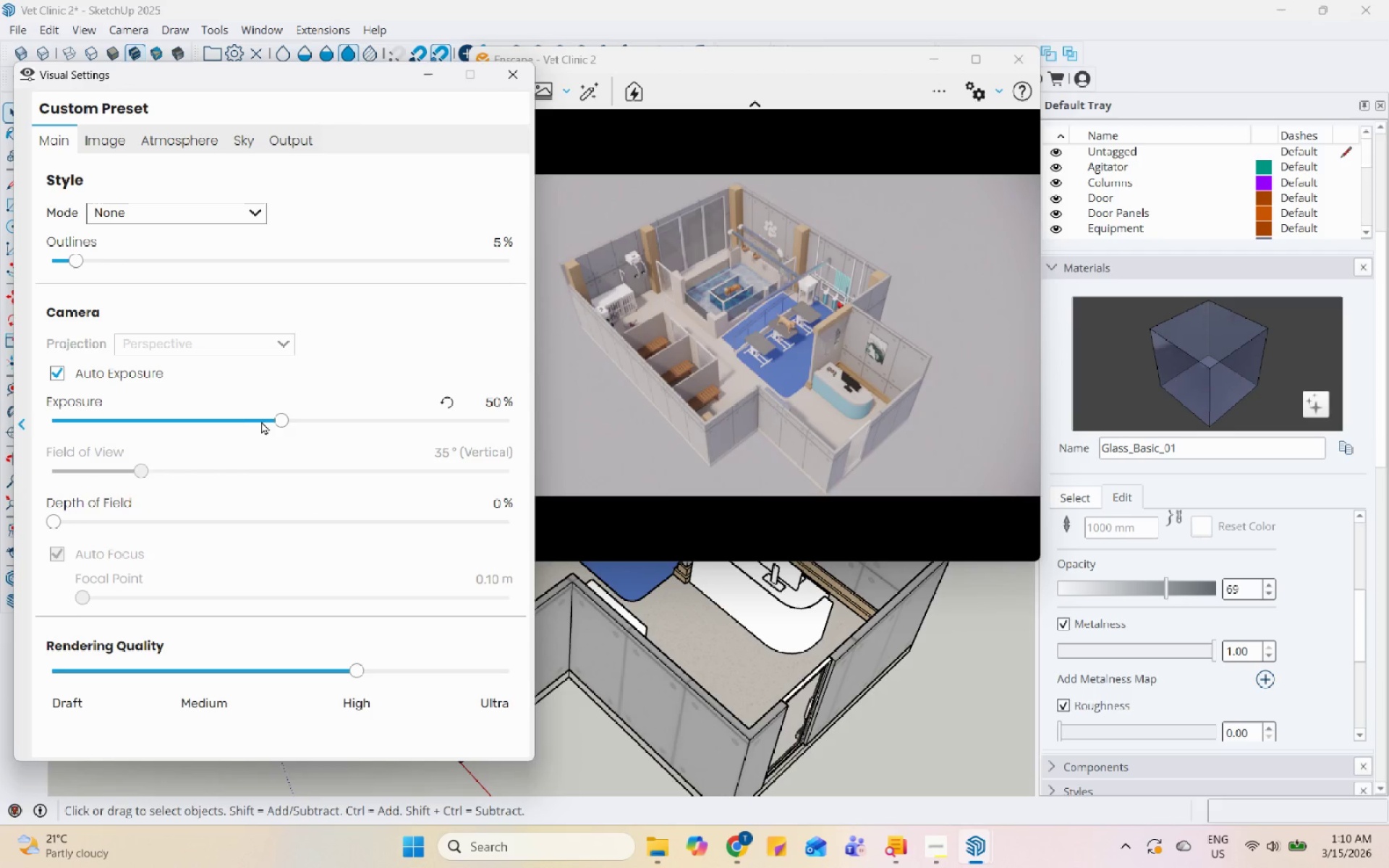 
left_click_drag(start_coordinate=[273, 422], to_coordinate=[250, 428])
 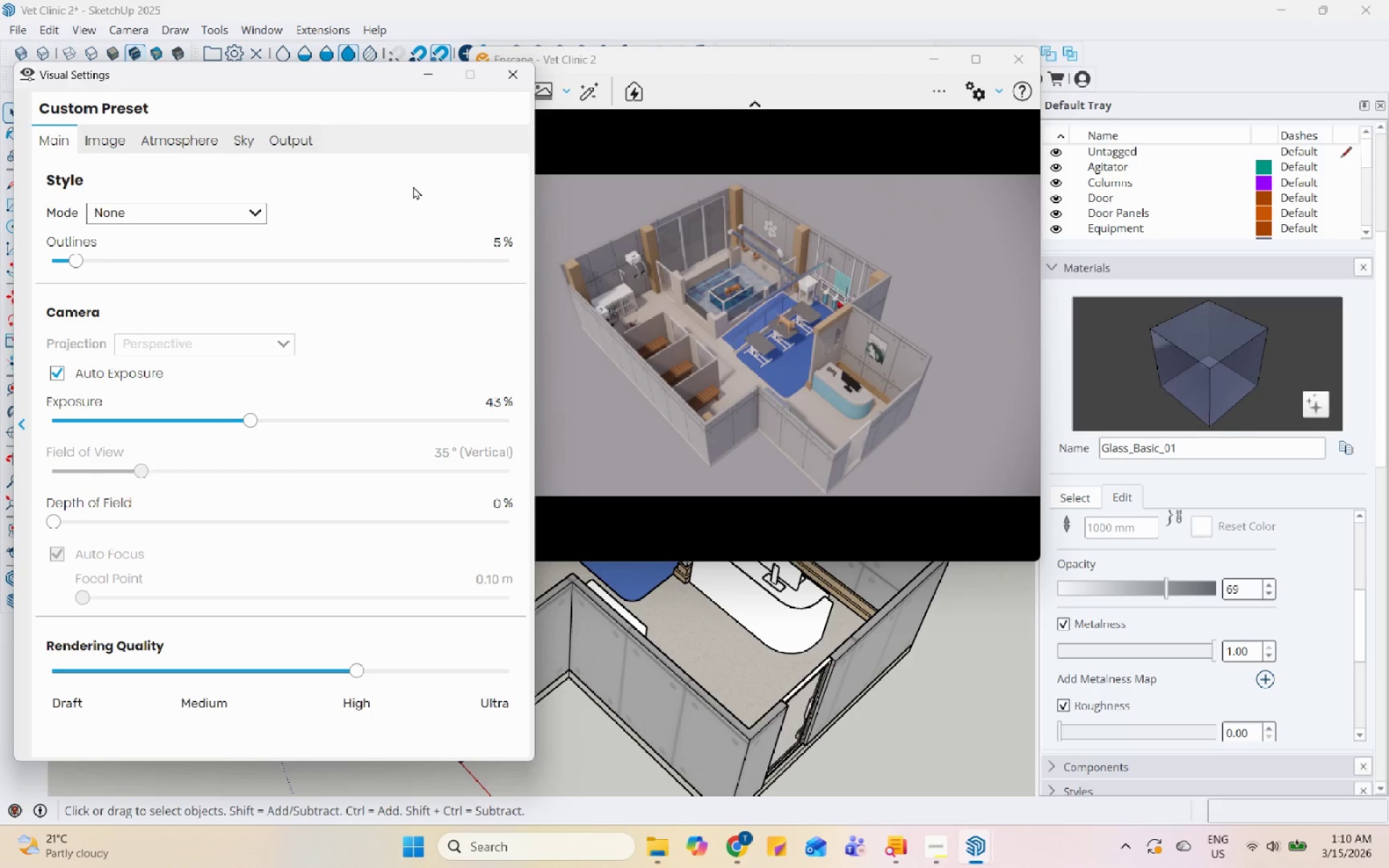 
left_click([420, 72])
 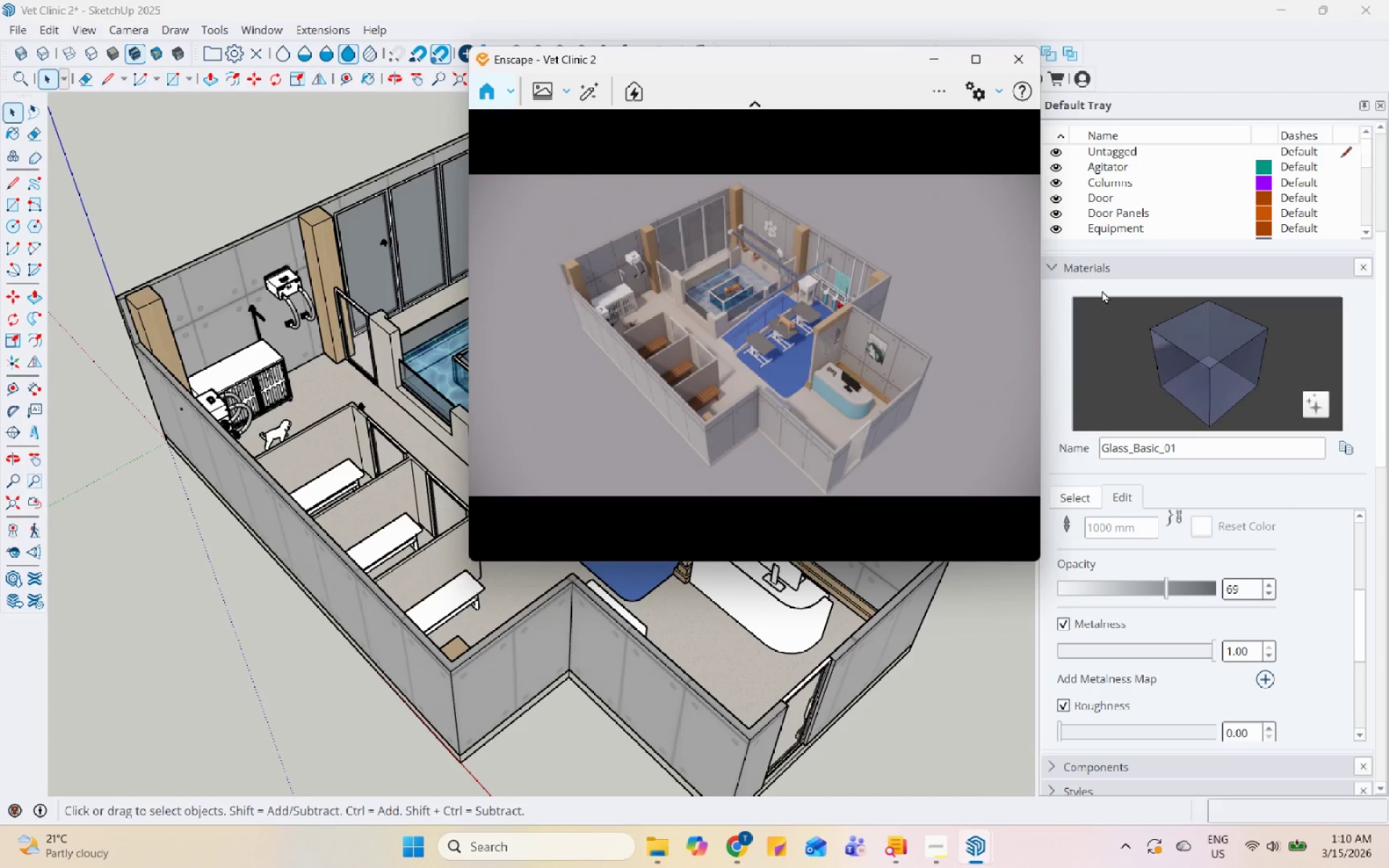 
left_click([1077, 495])
 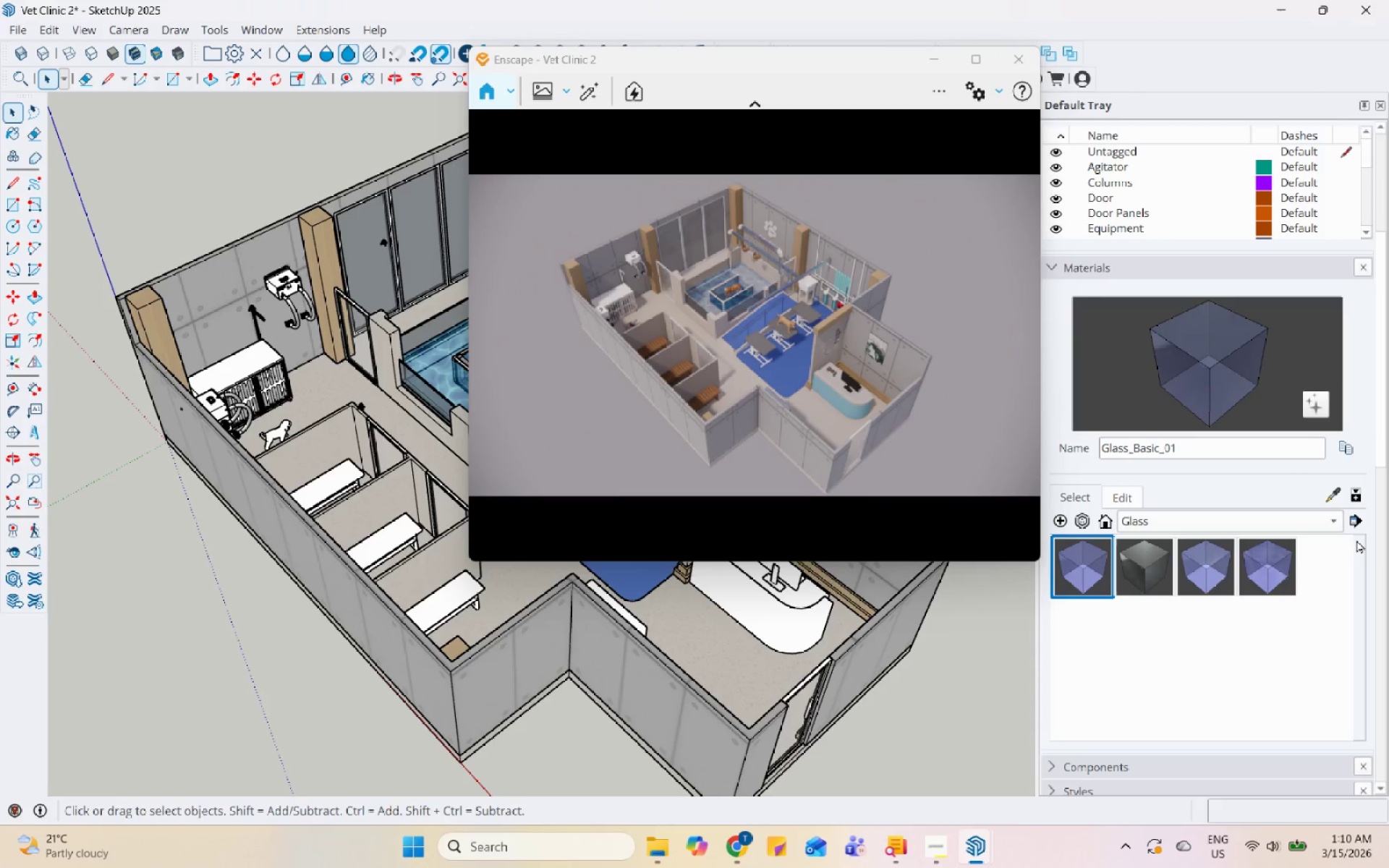 
left_click([1327, 500])
 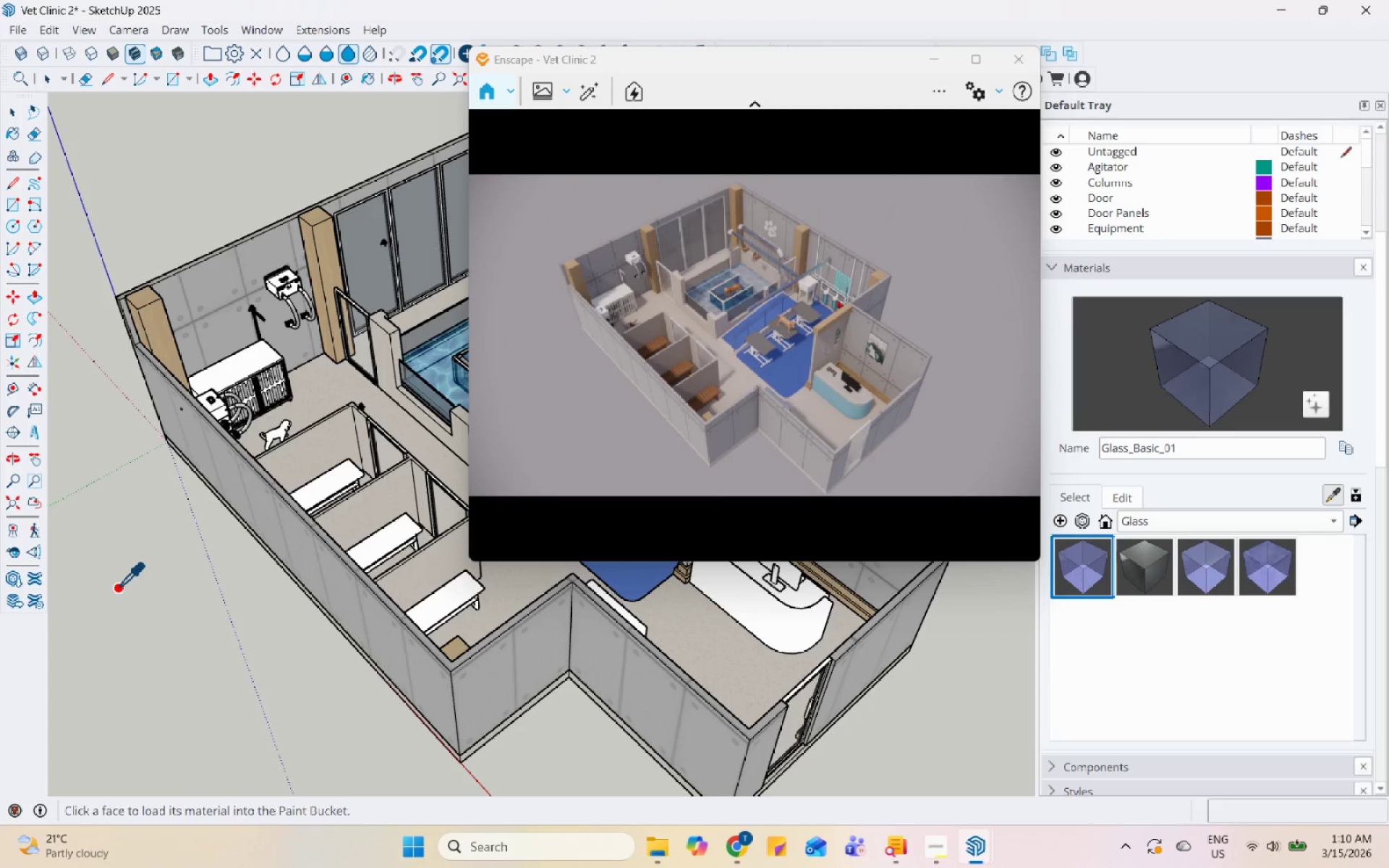 
left_click([334, 388])
 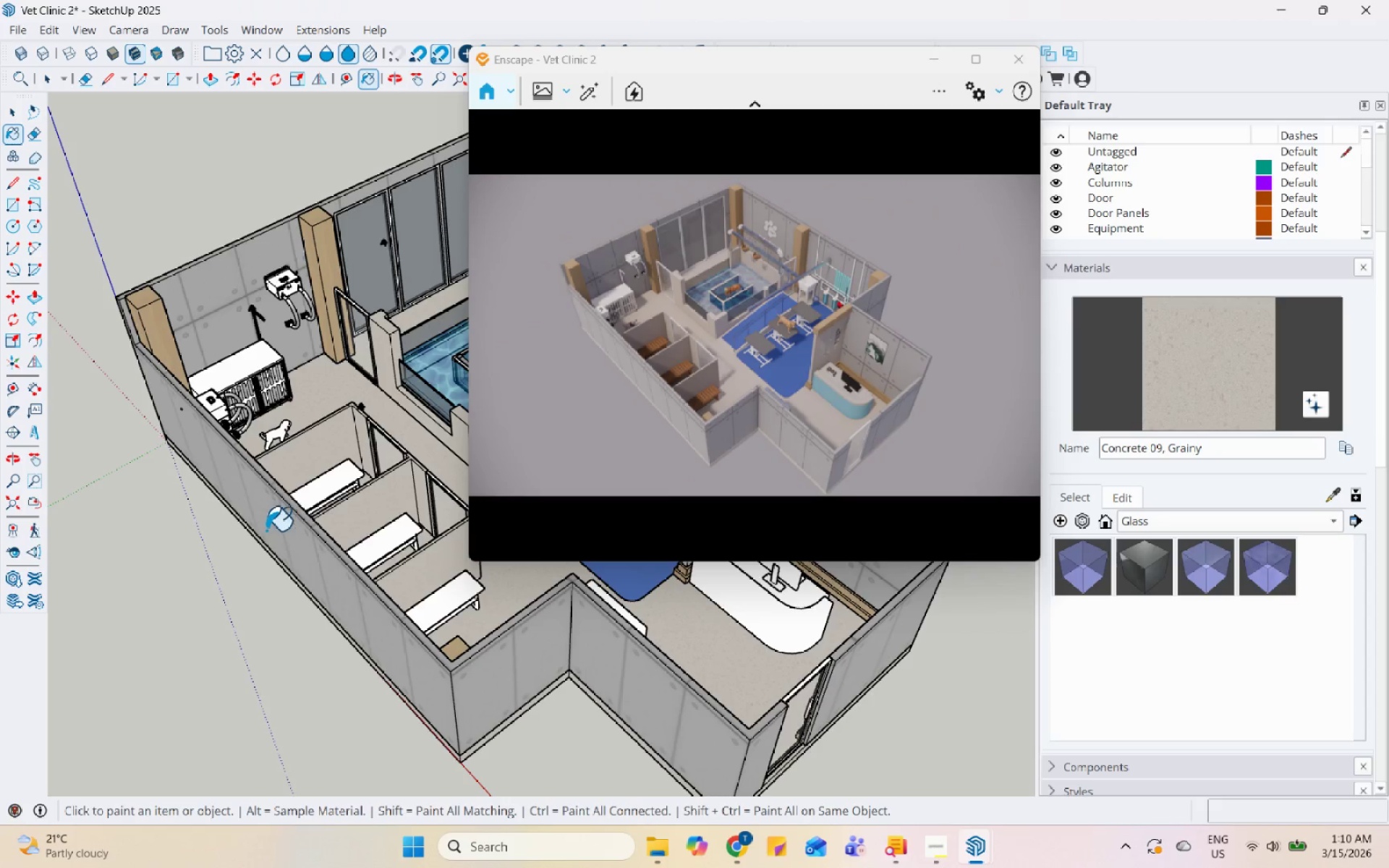 
key(Space)
 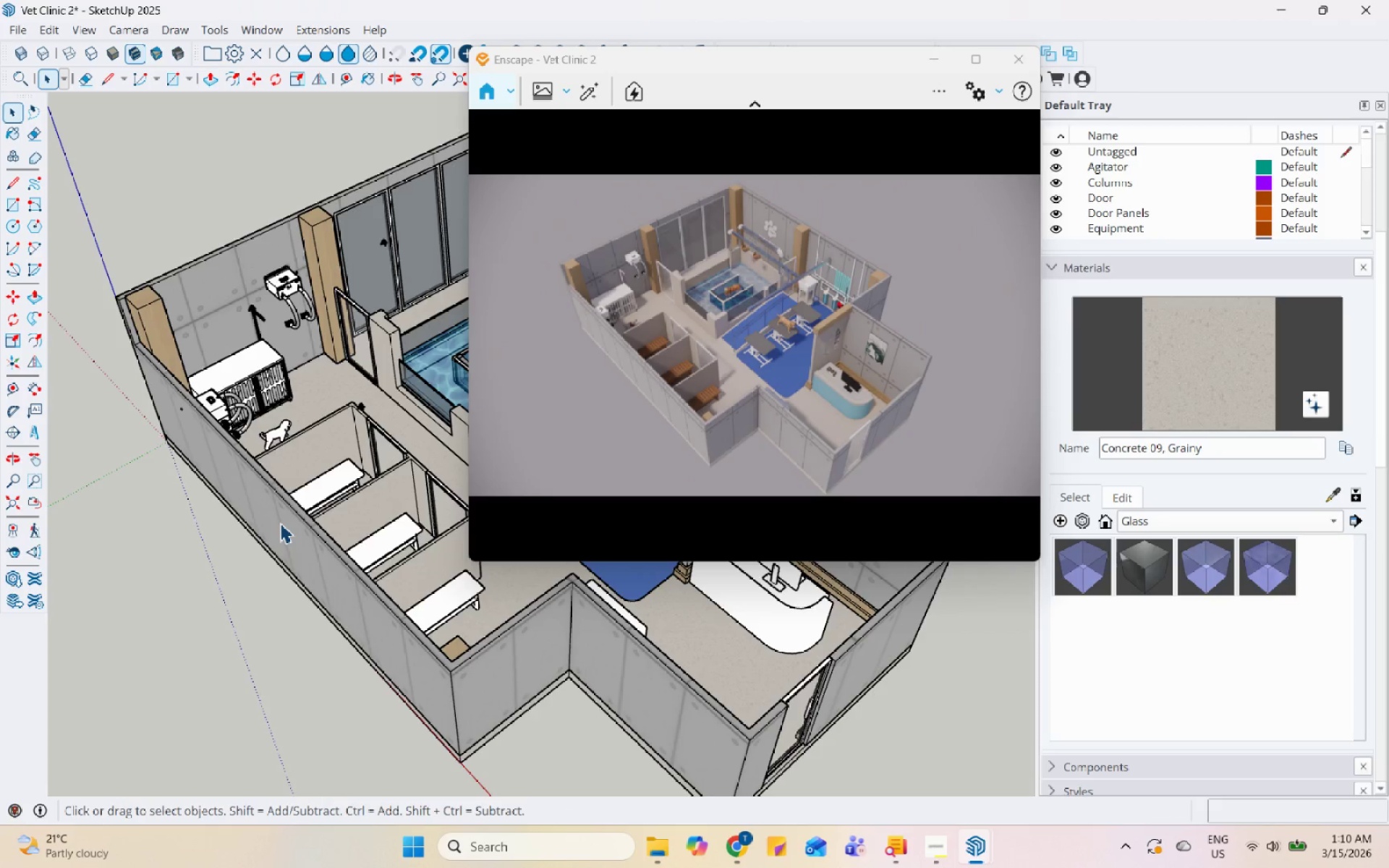 
double_click([280, 523])
 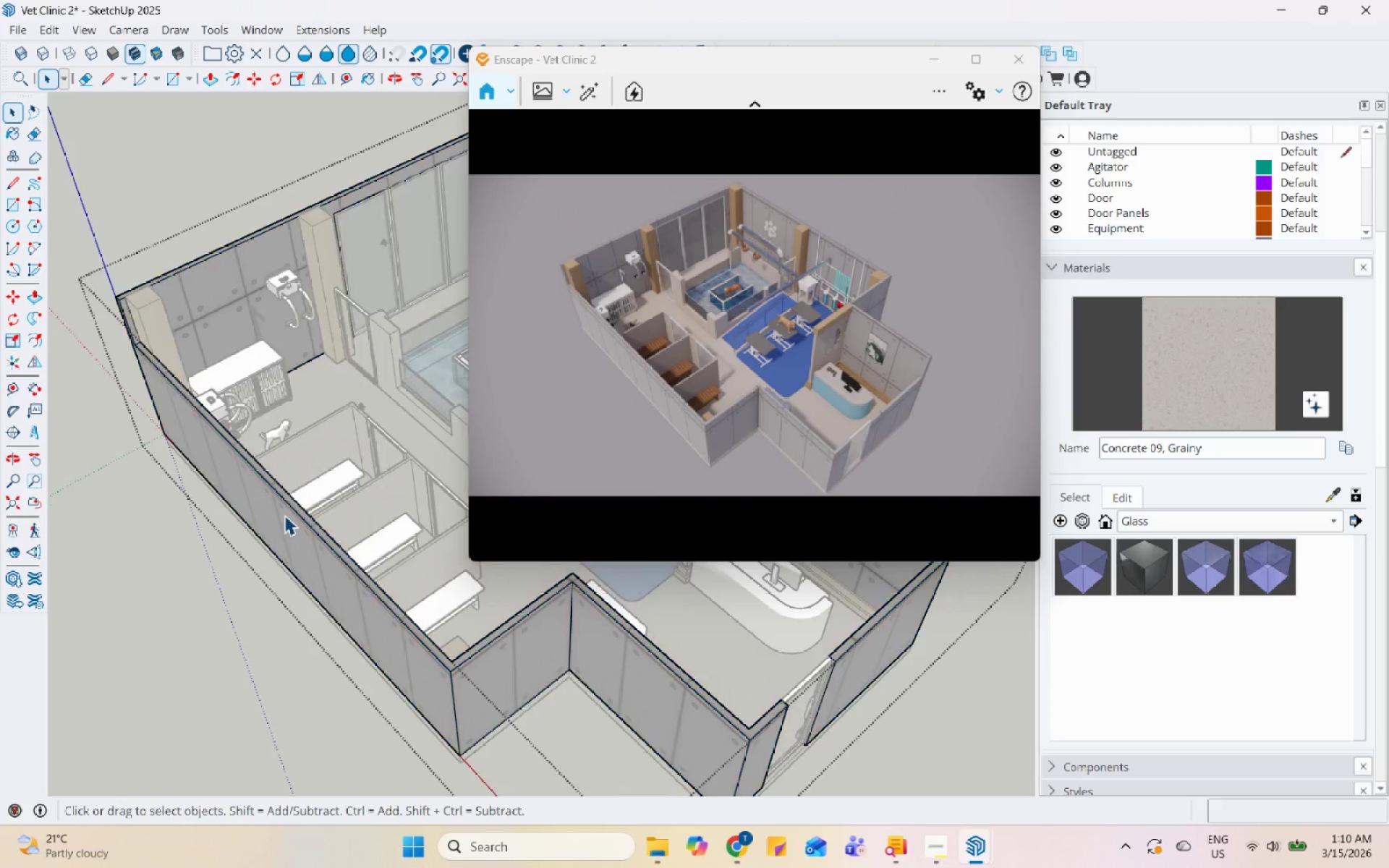 
triple_click([284, 515])
 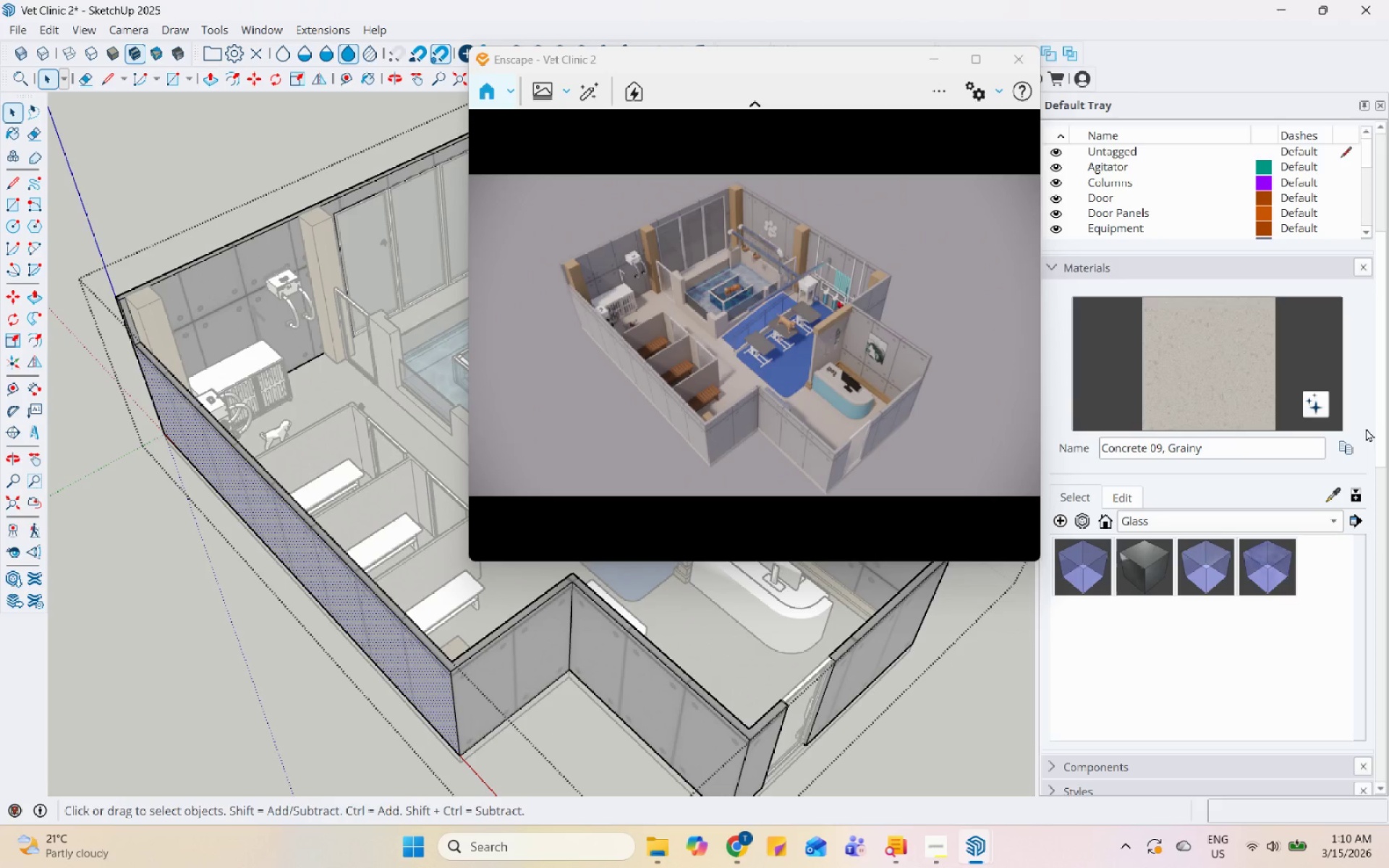 
left_click([1194, 338])
 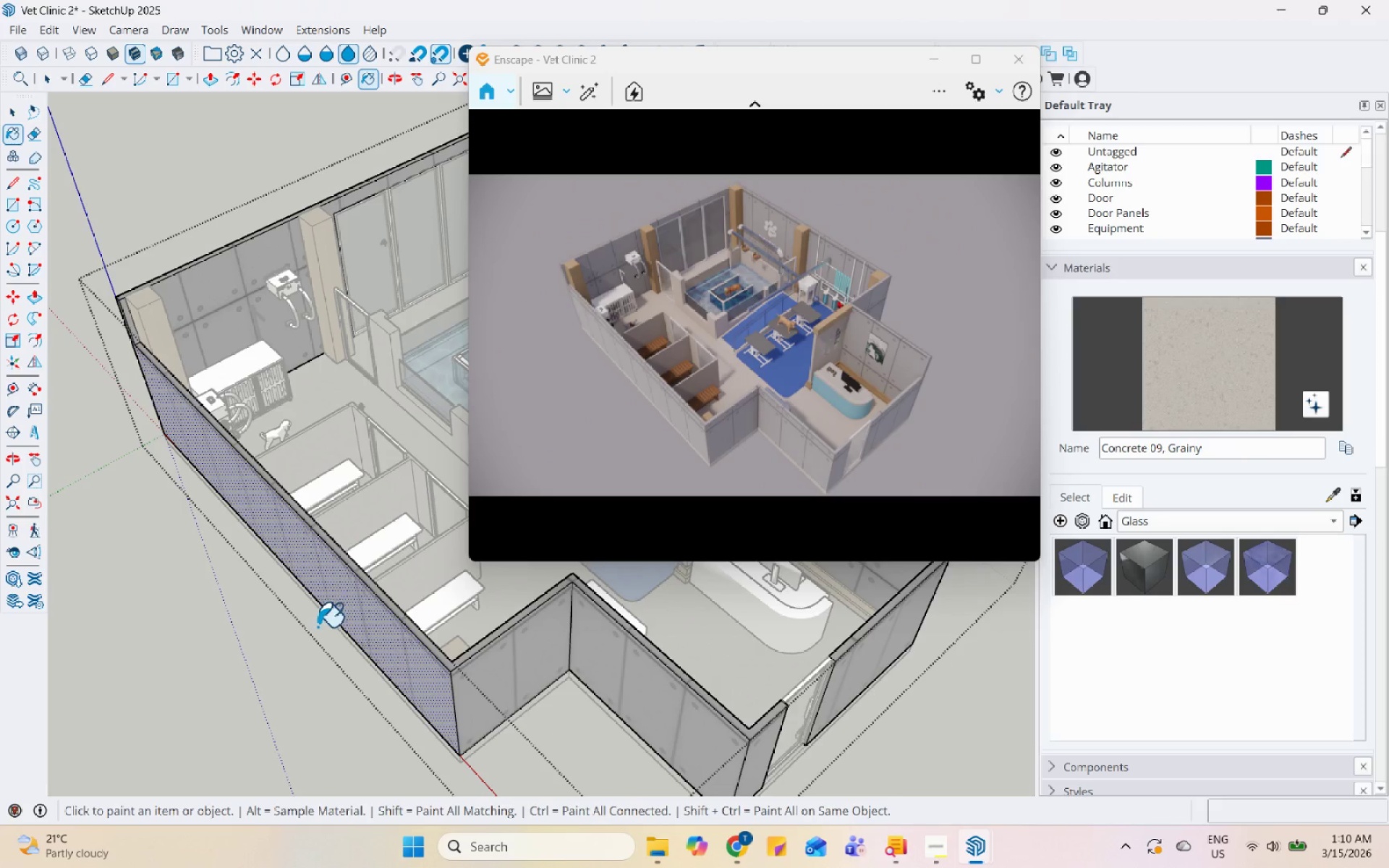 
left_click([375, 637])
 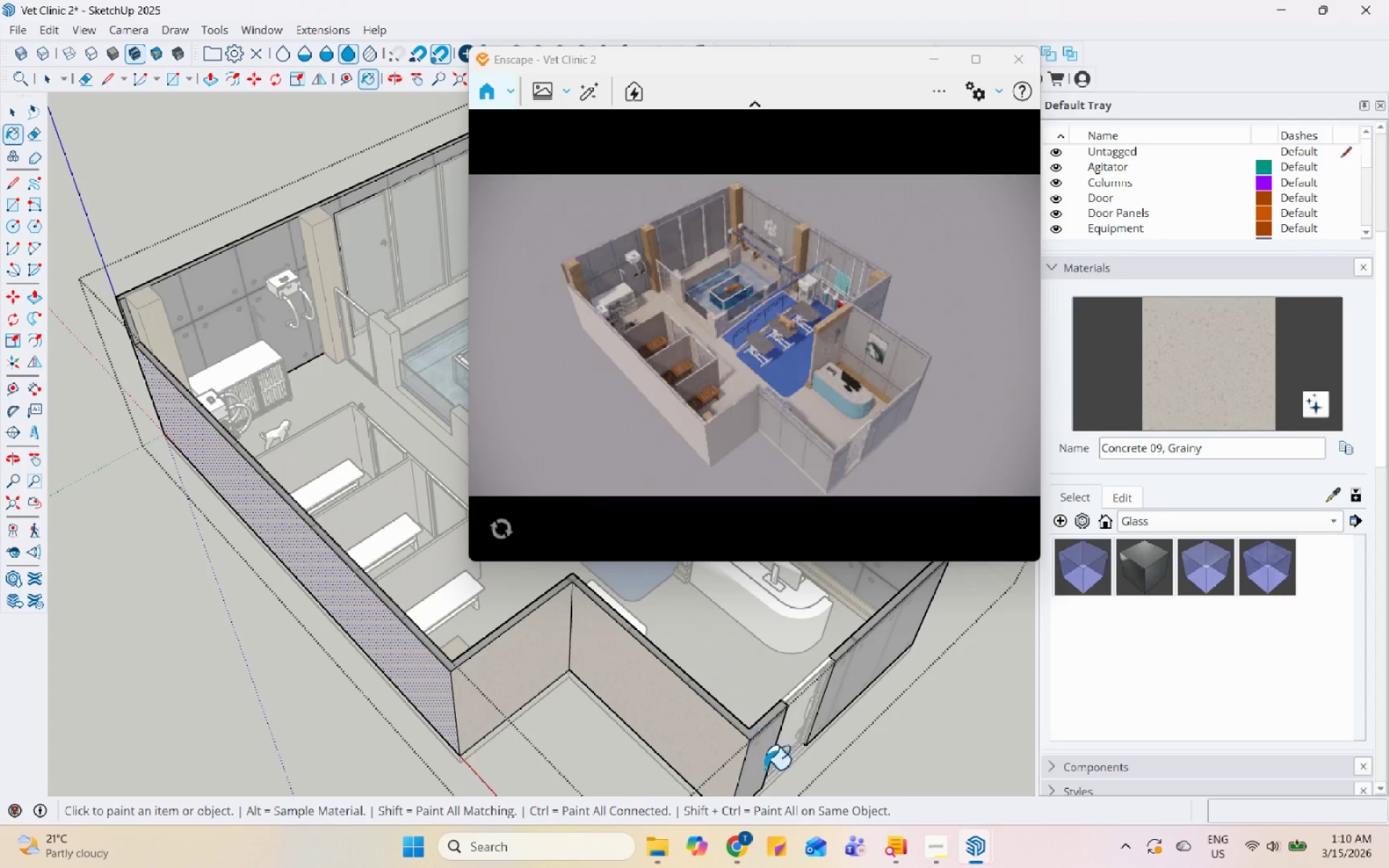 
triple_click([868, 673])
 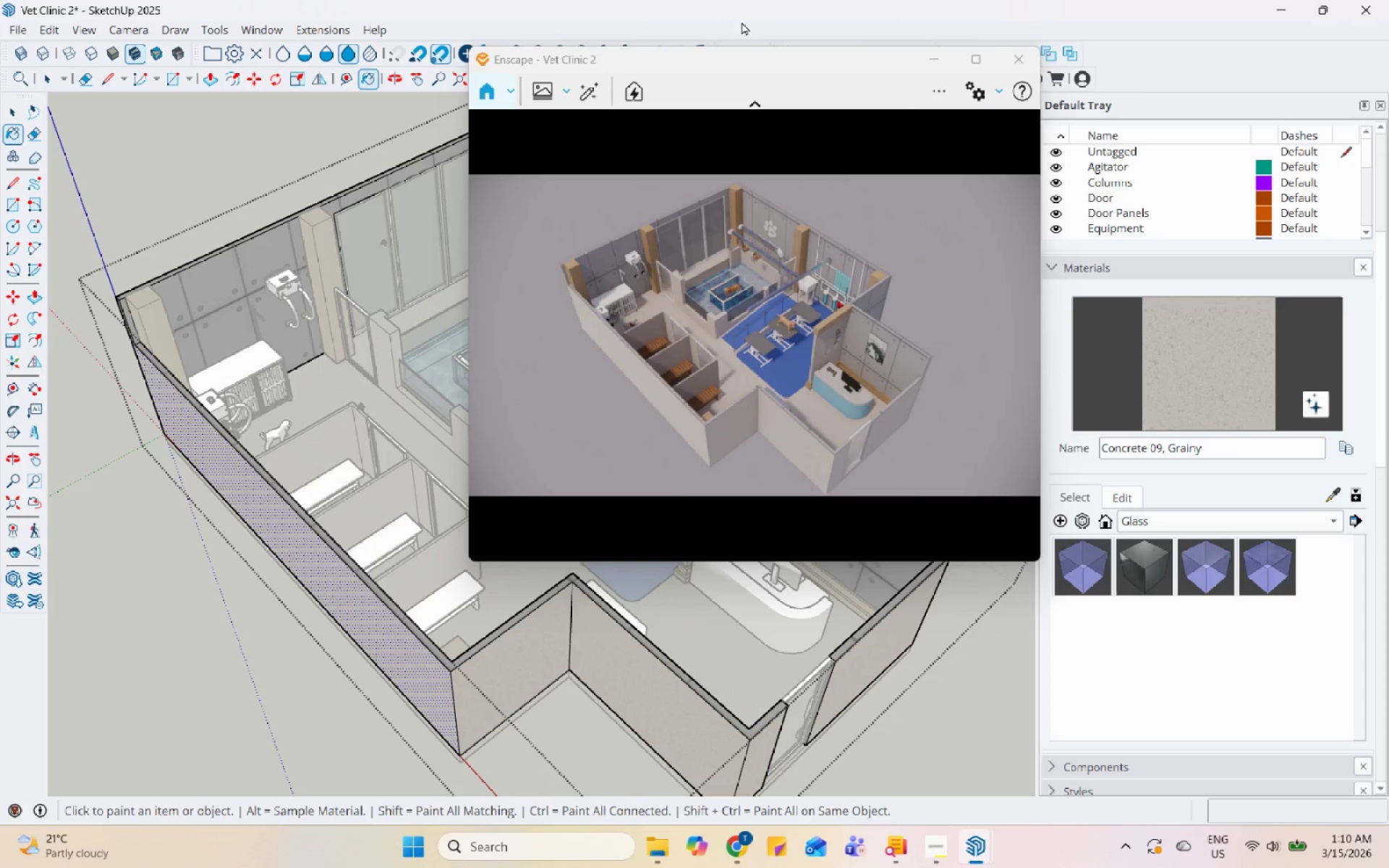 
left_click_drag(start_coordinate=[746, 60], to_coordinate=[953, 174])
 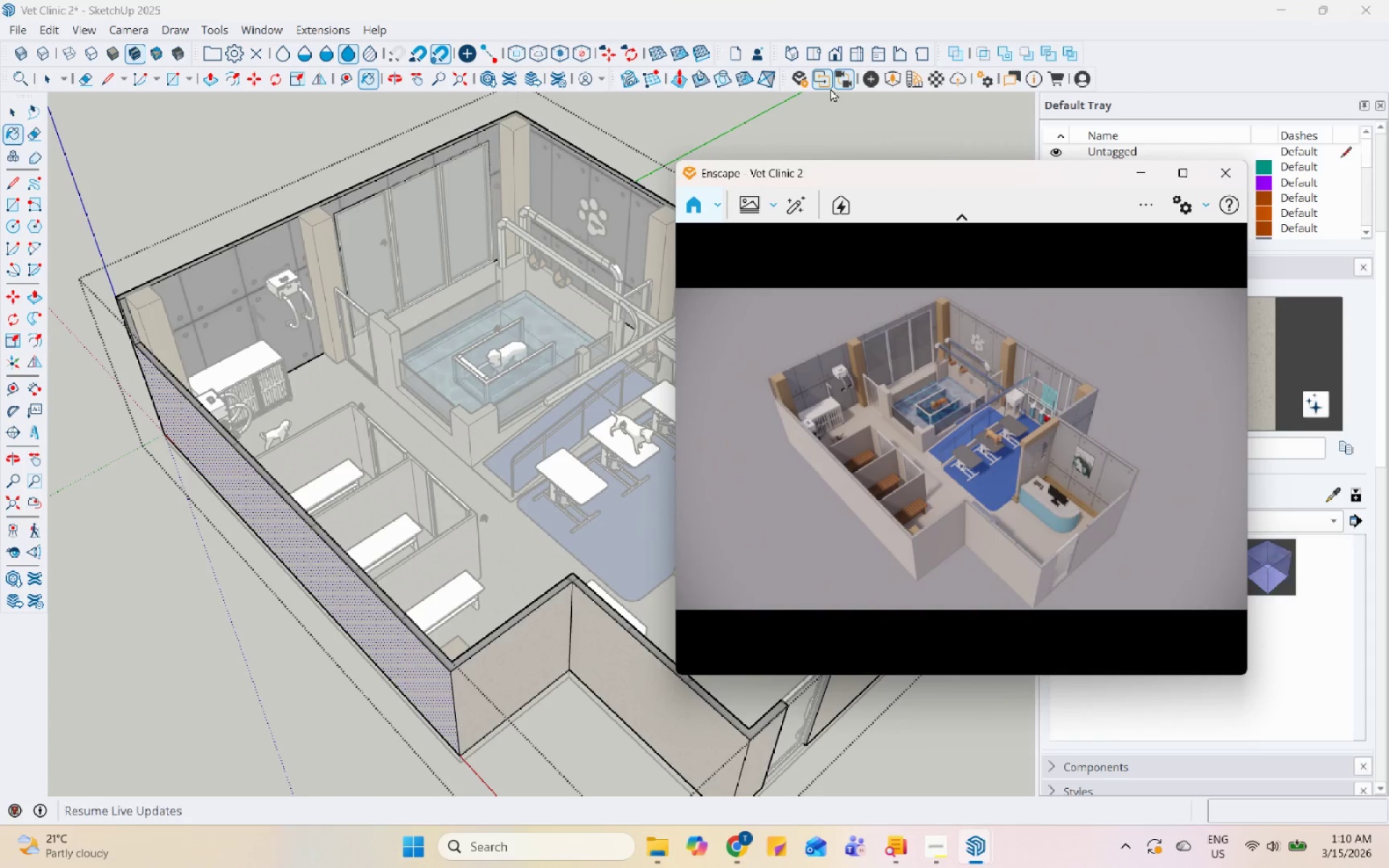 
left_click([840, 81])
 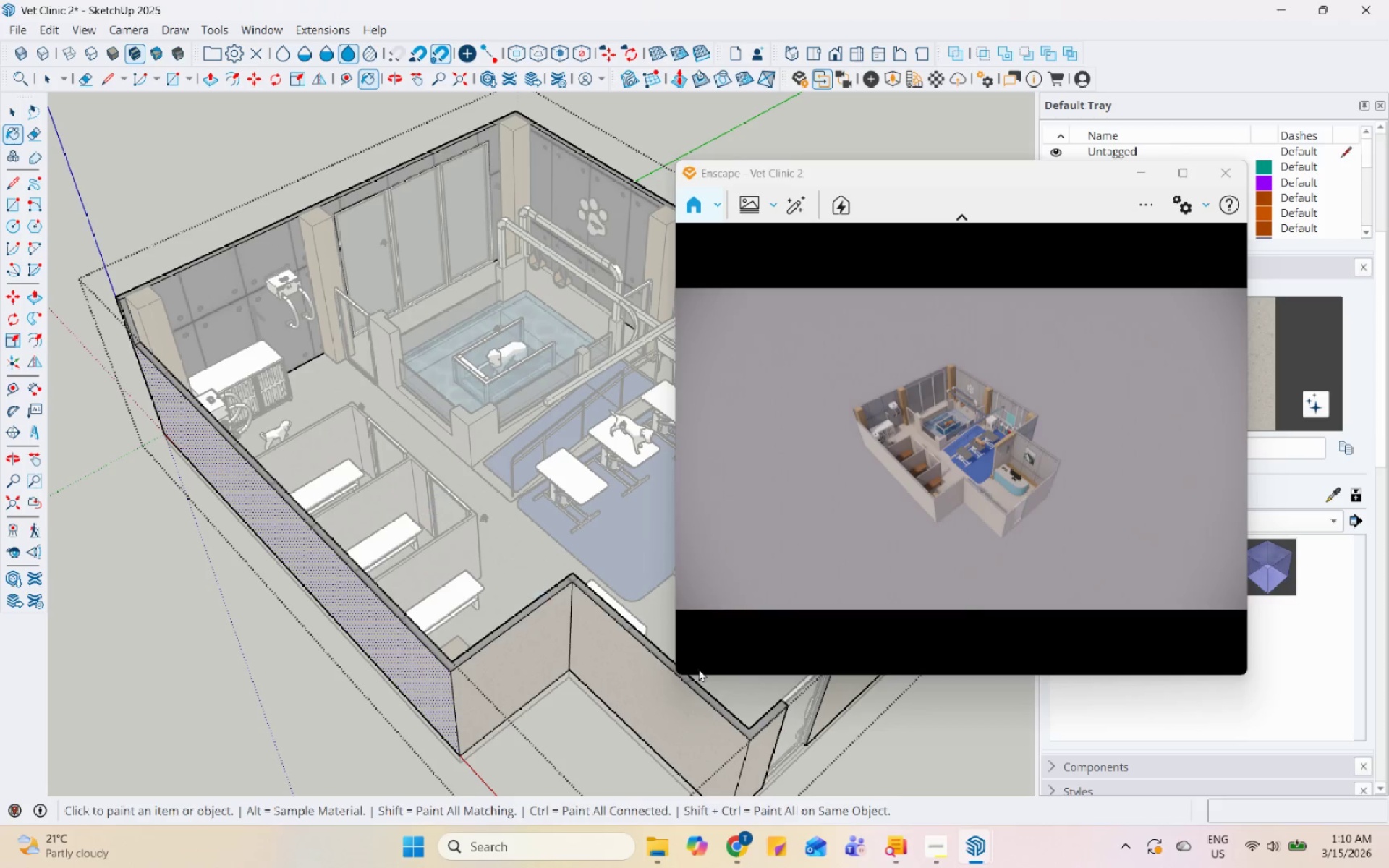 
scroll: coordinate [970, 396], scroll_direction: up, amount: 9.0
 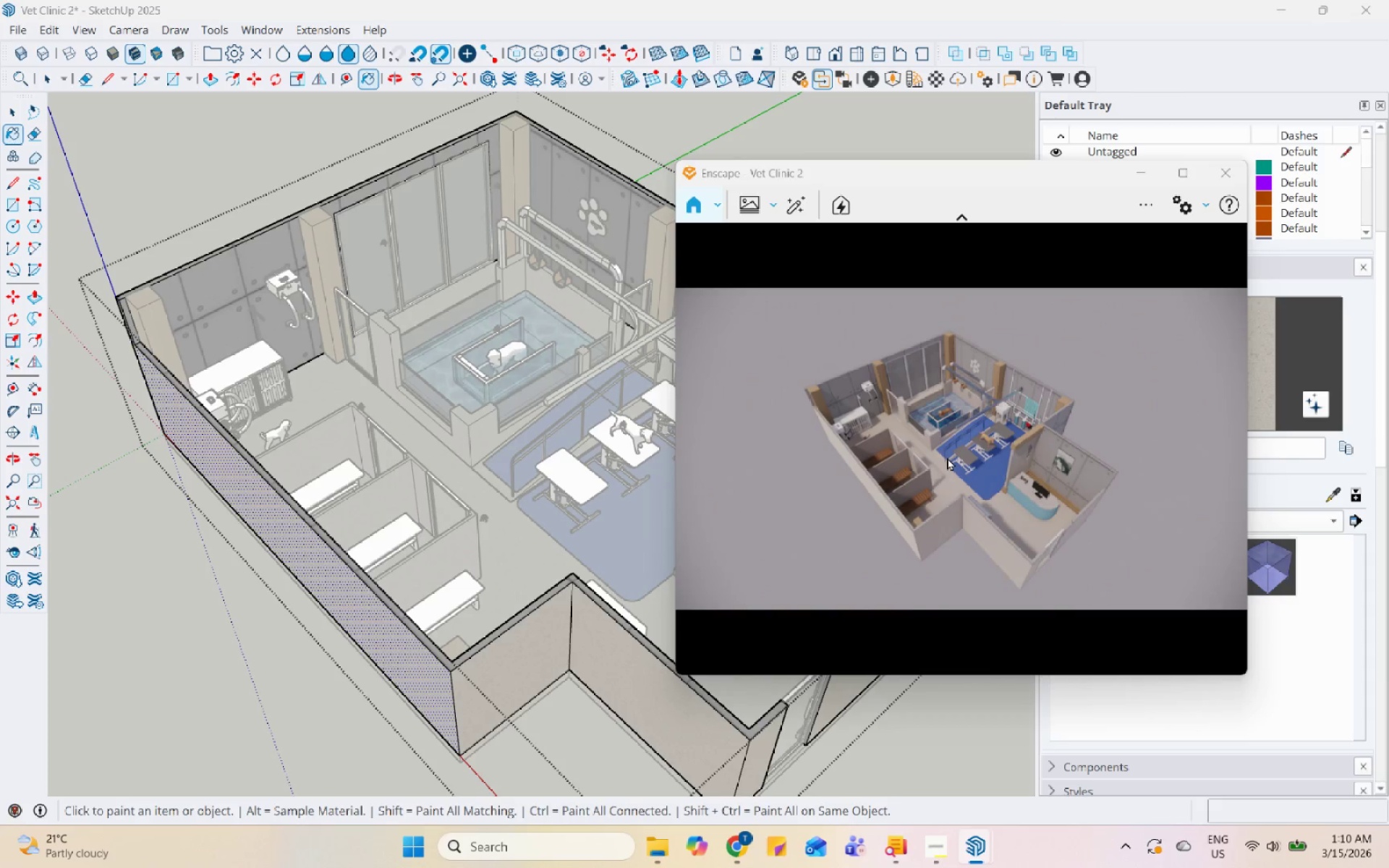 
scroll: coordinate [393, 561], scroll_direction: down, amount: 6.0
 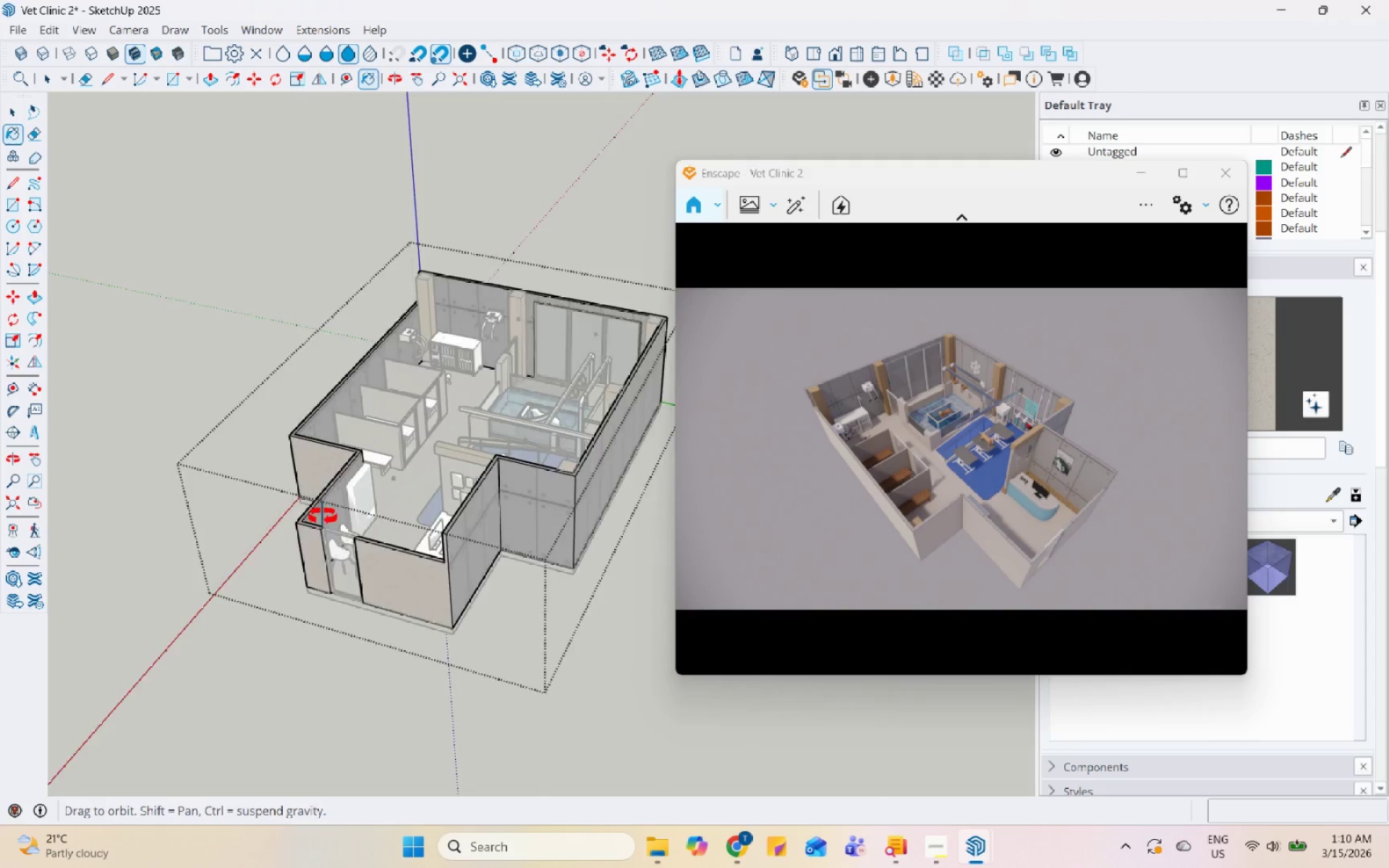 
scroll: coordinate [371, 511], scroll_direction: up, amount: 1.0
 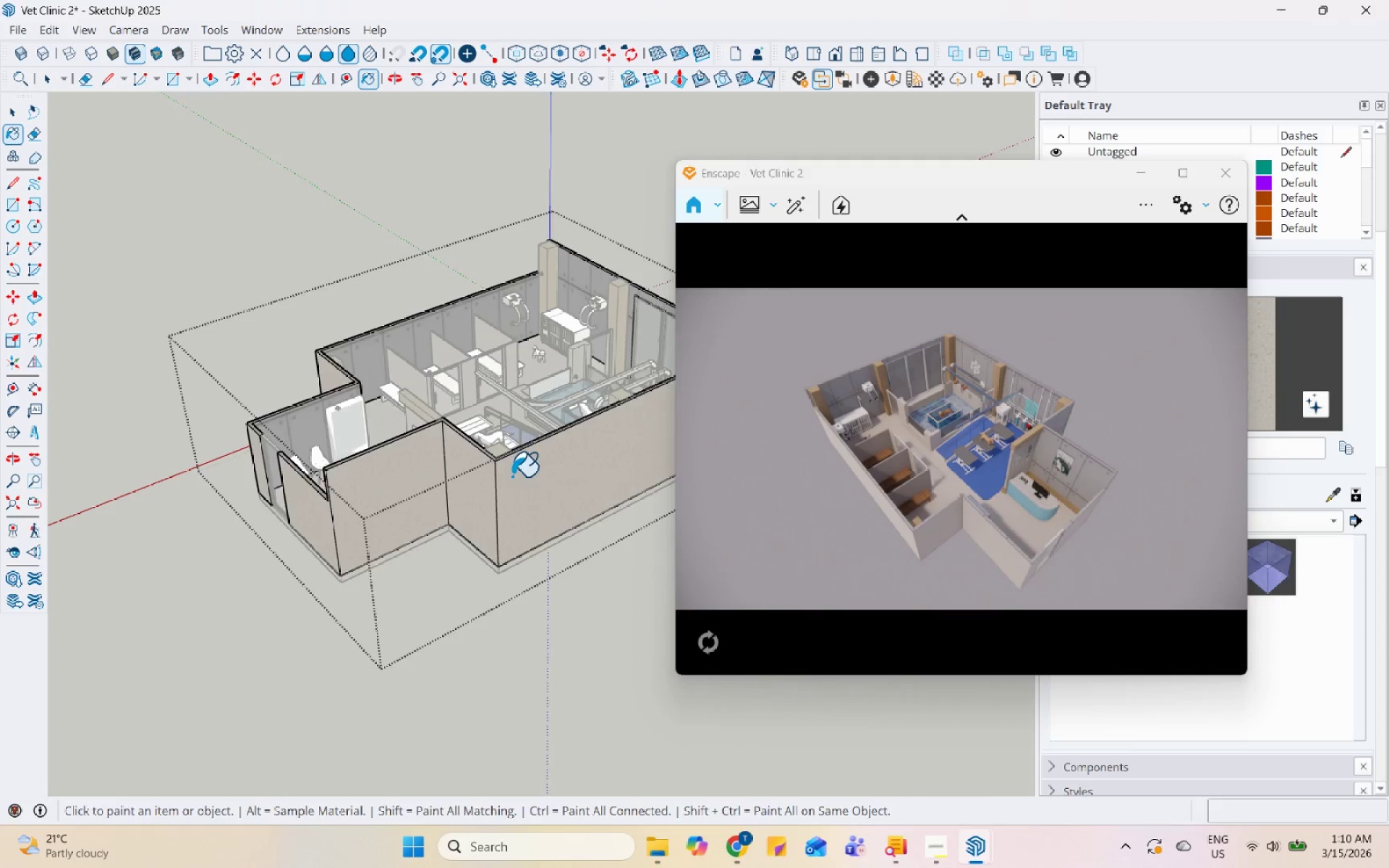 
left_click([494, 389])
 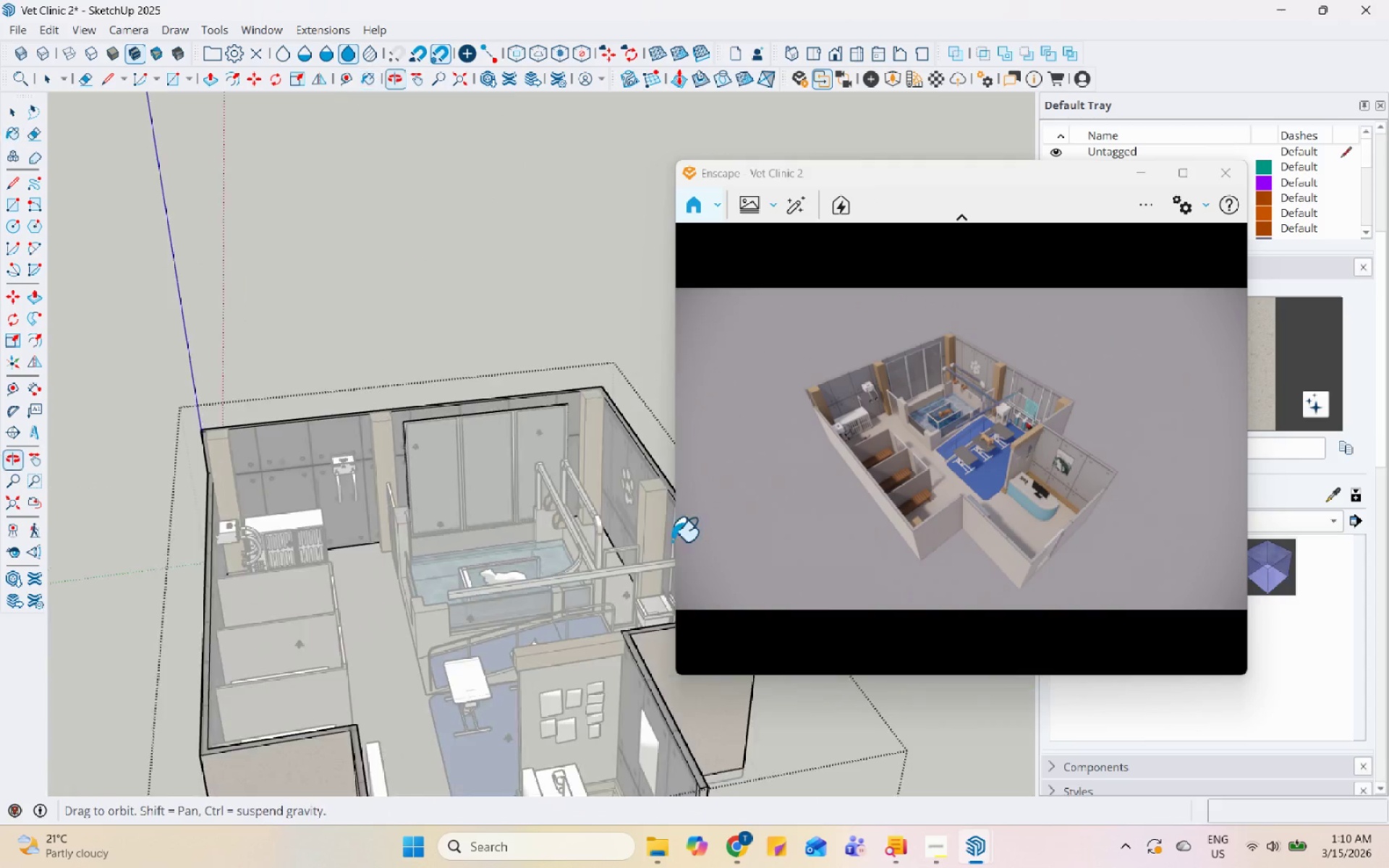 
scroll: coordinate [339, 481], scroll_direction: down, amount: 6.0
 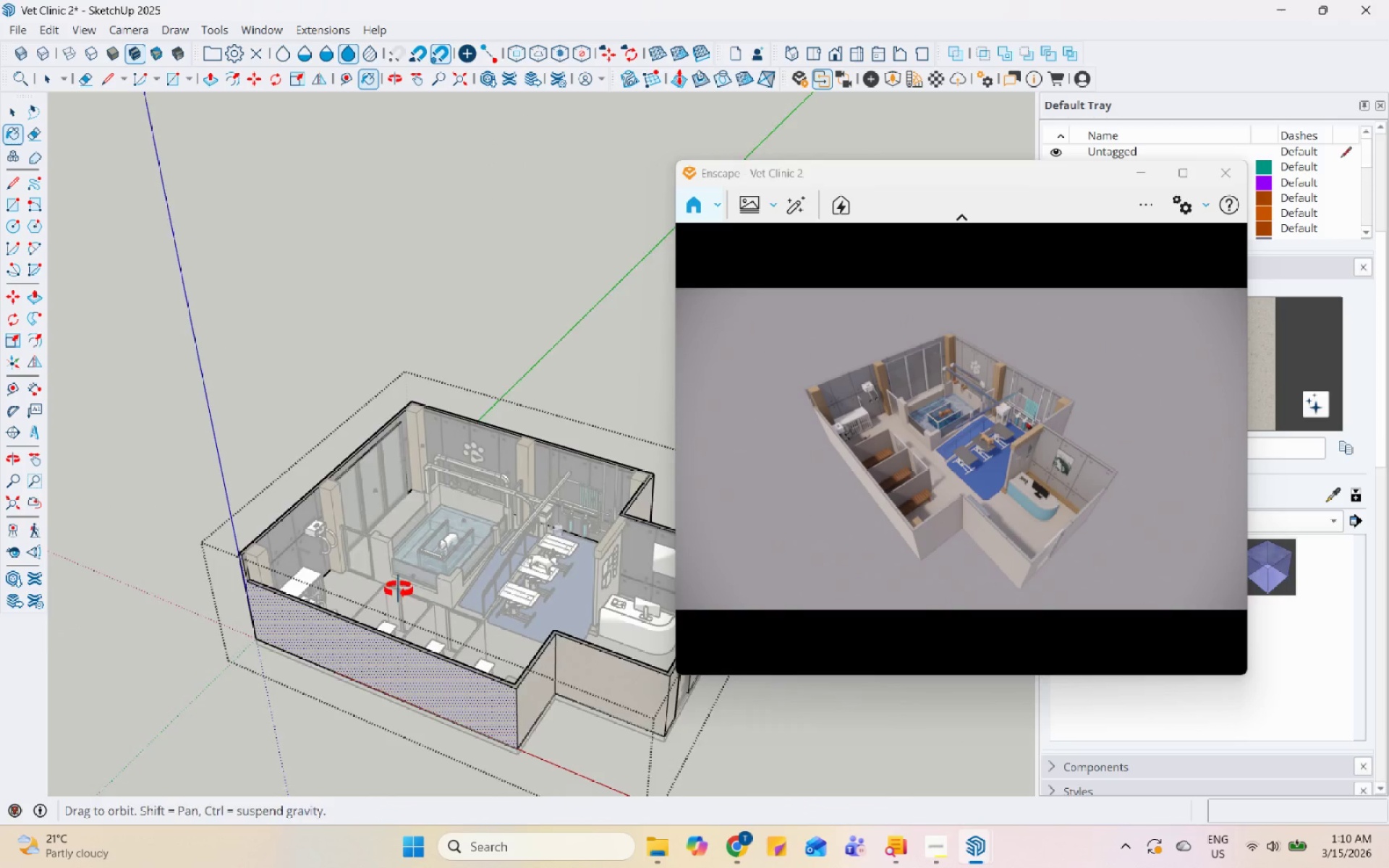 
key(Space)
 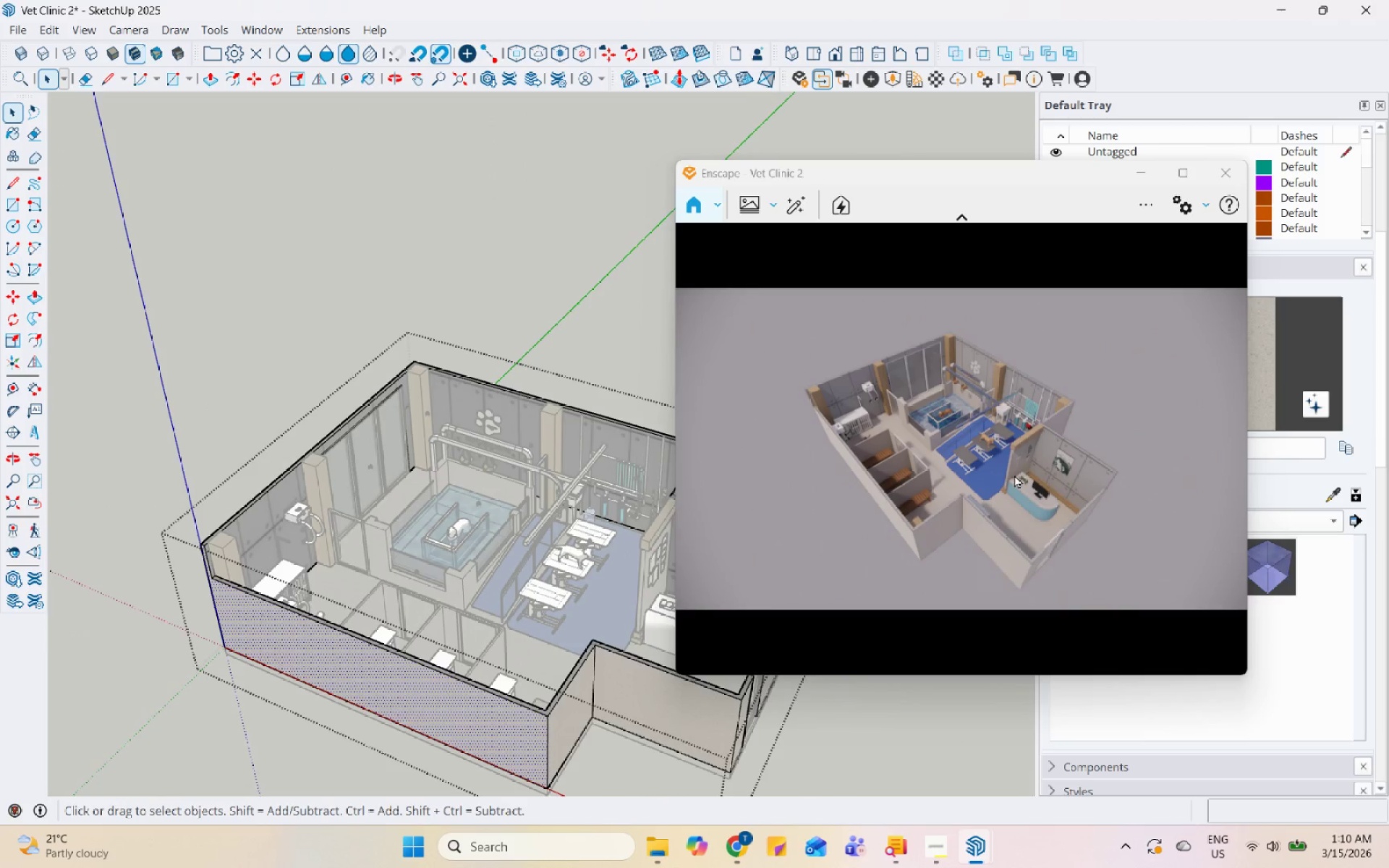 
scroll: coordinate [399, 598], scroll_direction: up, amount: 2.0
 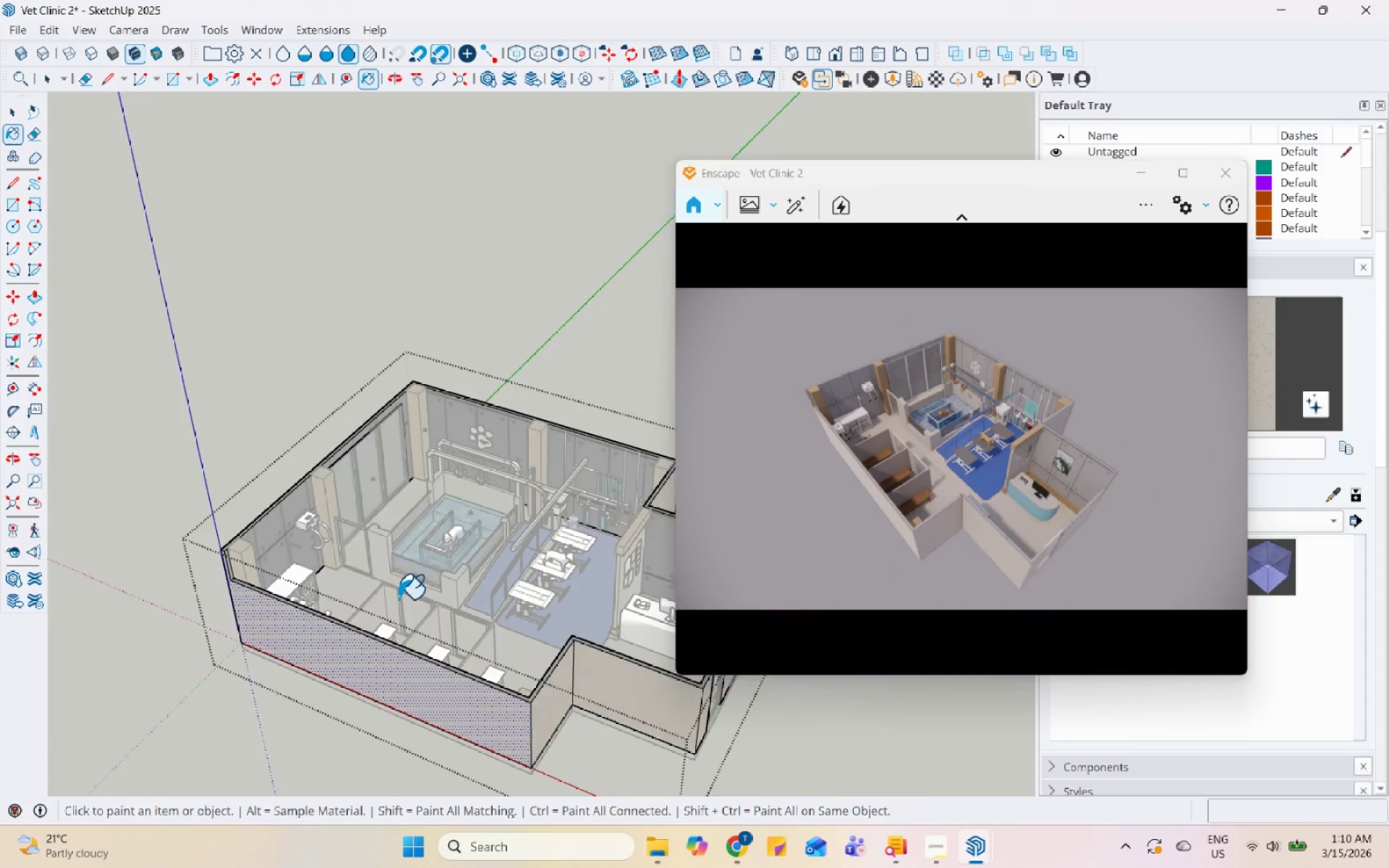 
scroll: coordinate [964, 386], scroll_direction: down, amount: 1.0
 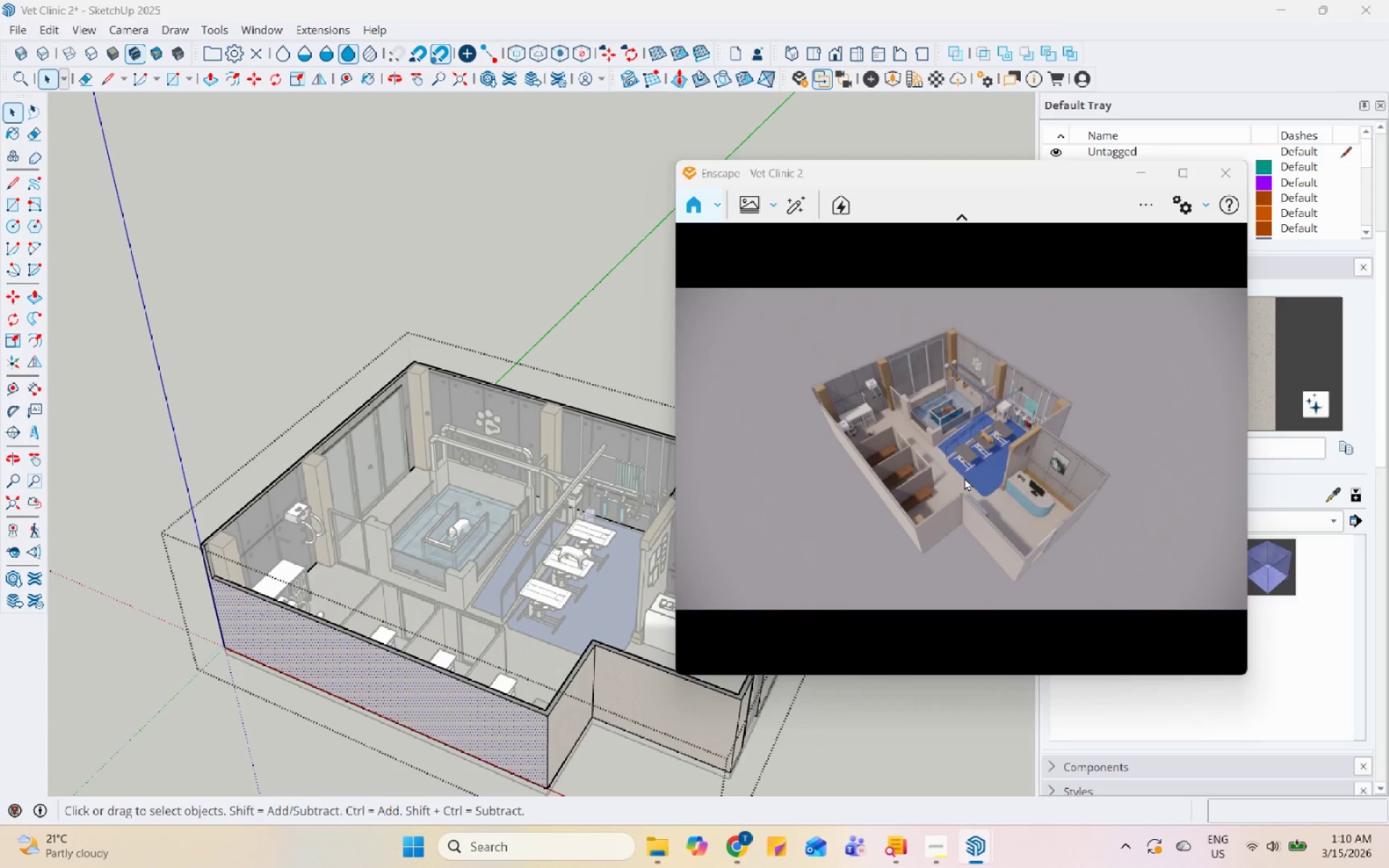 
scroll: coordinate [1013, 498], scroll_direction: up, amount: 3.0
 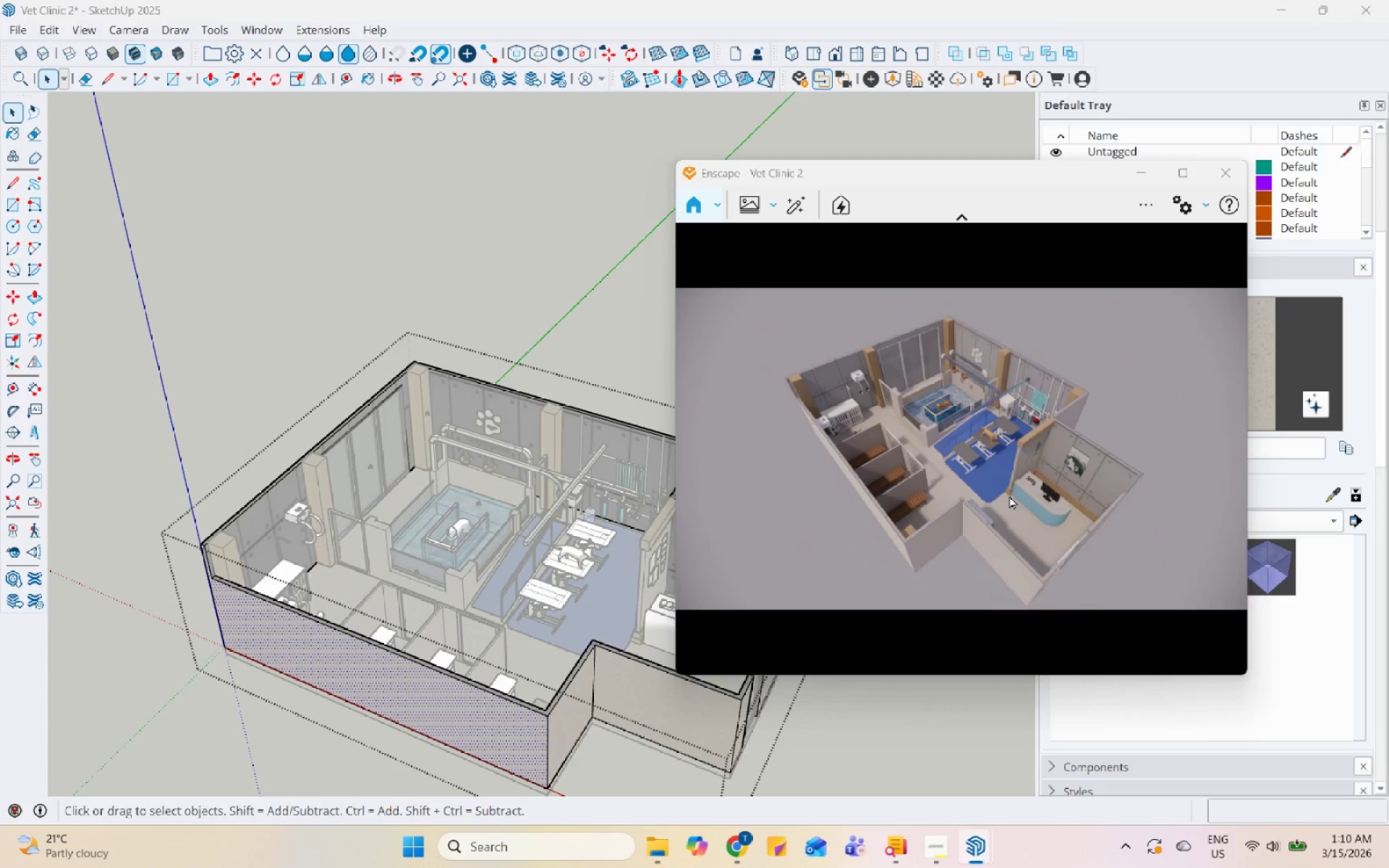 
wait(6.15)
 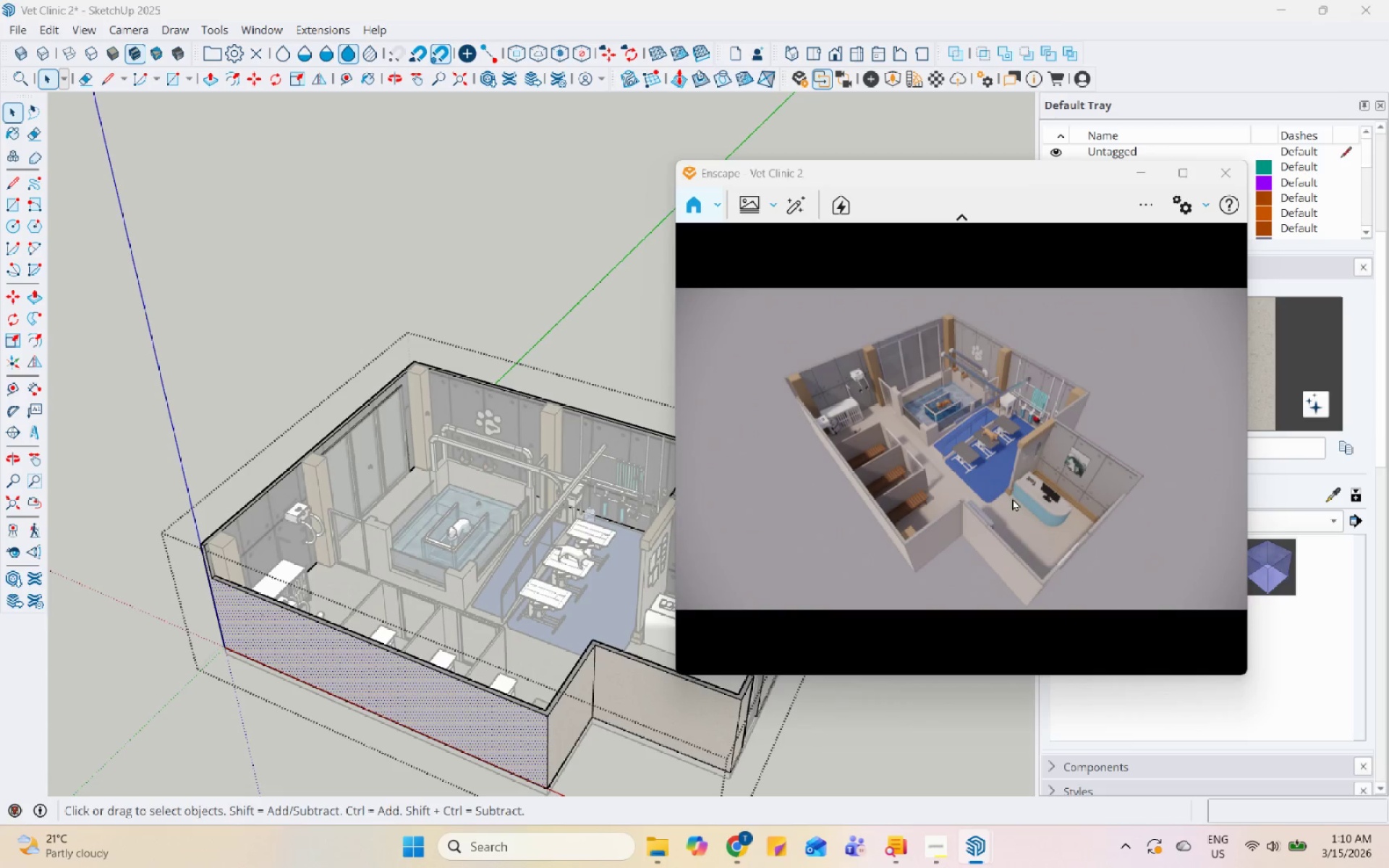 
scroll: coordinate [977, 511], scroll_direction: up, amount: 1.0
 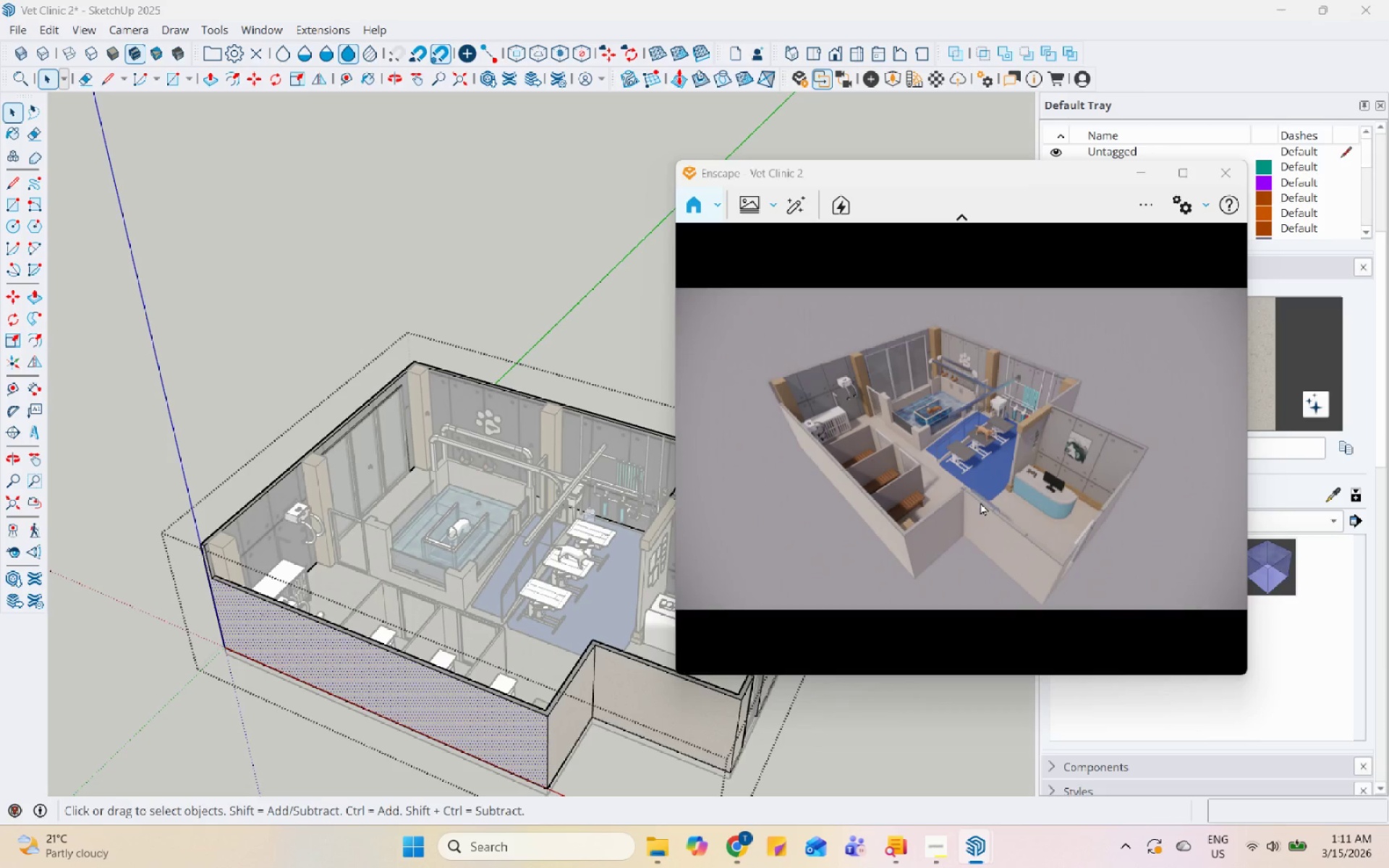 
wait(10.09)
 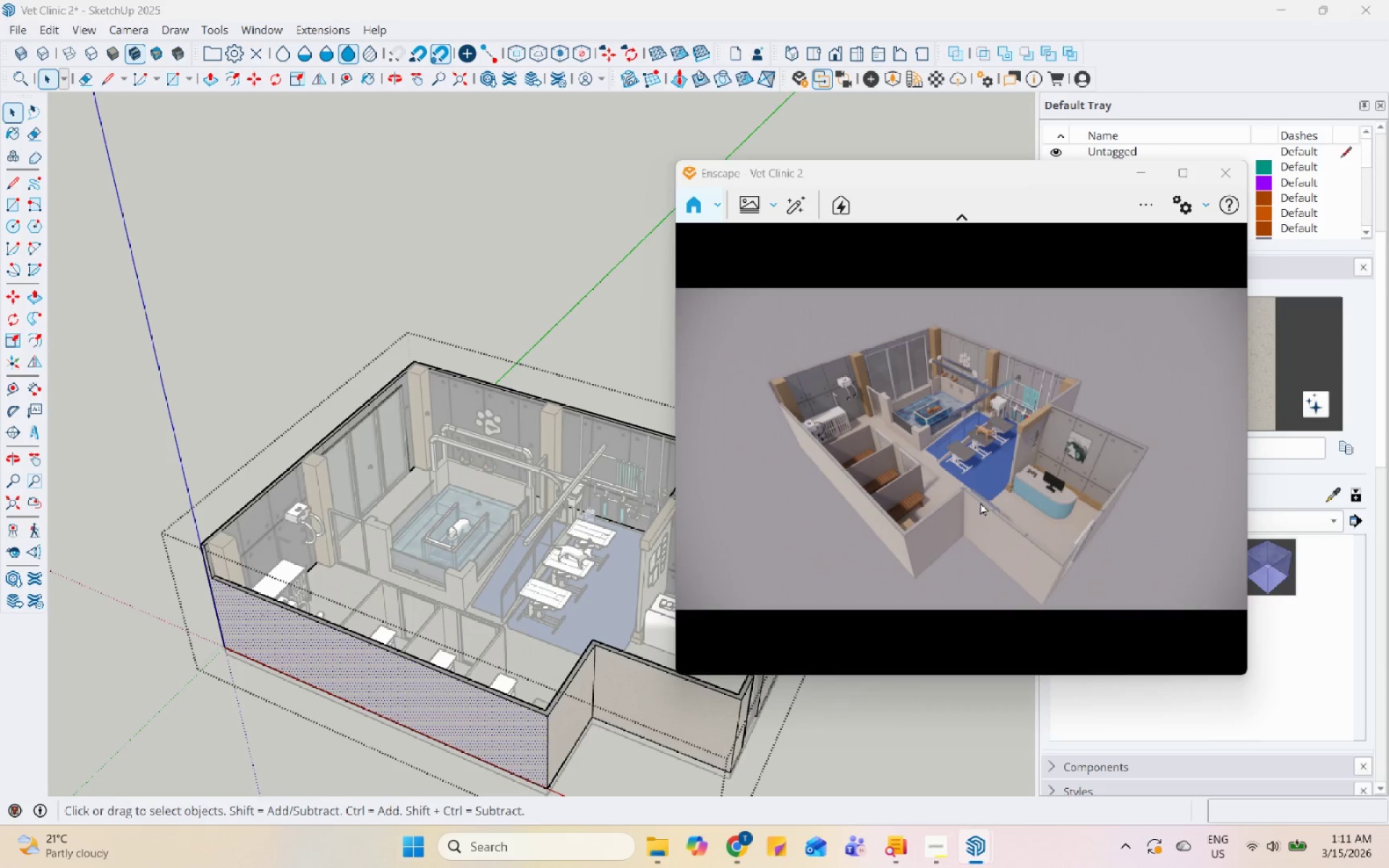 
left_click([763, 200])
 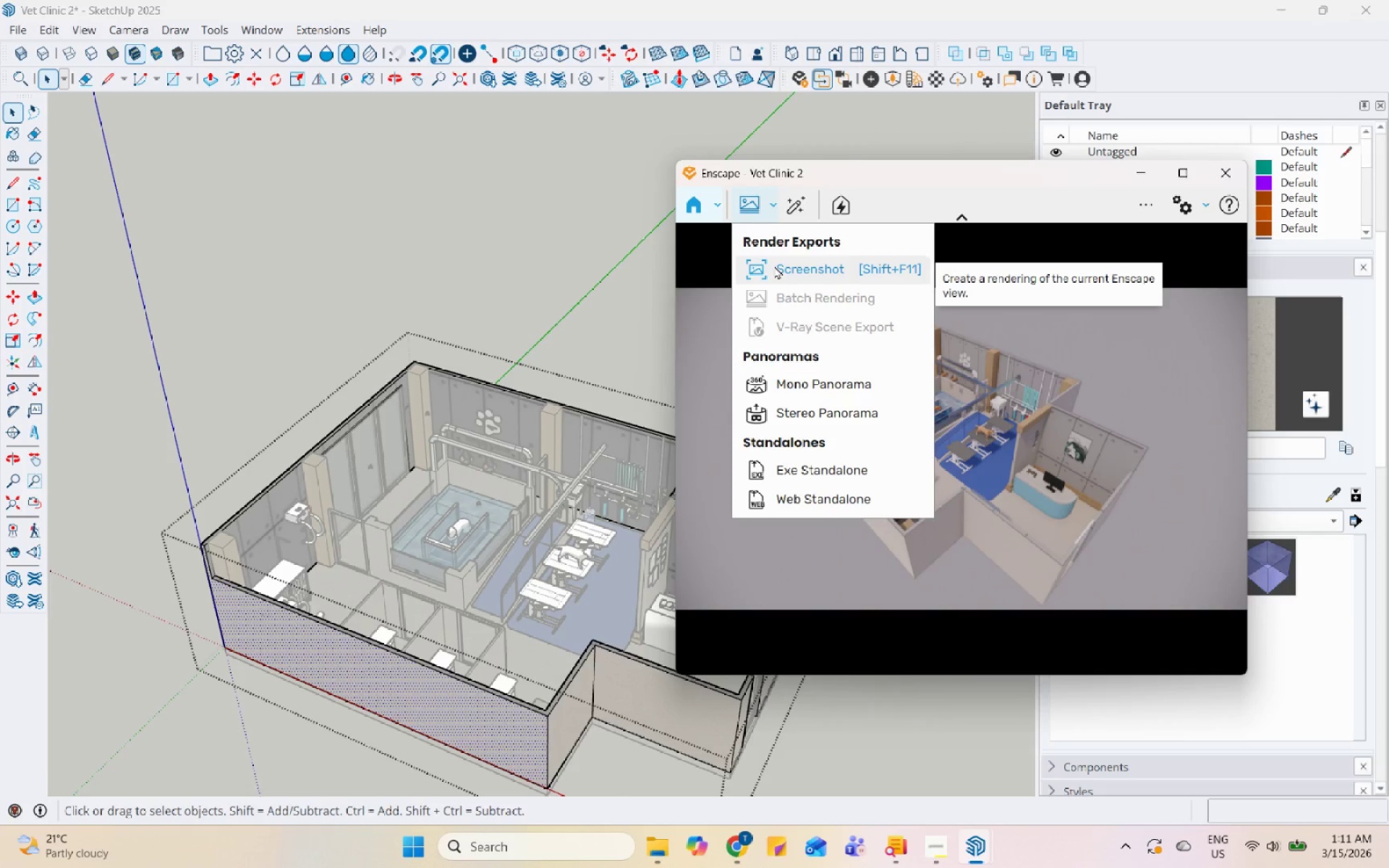 
left_click([1062, 506])
 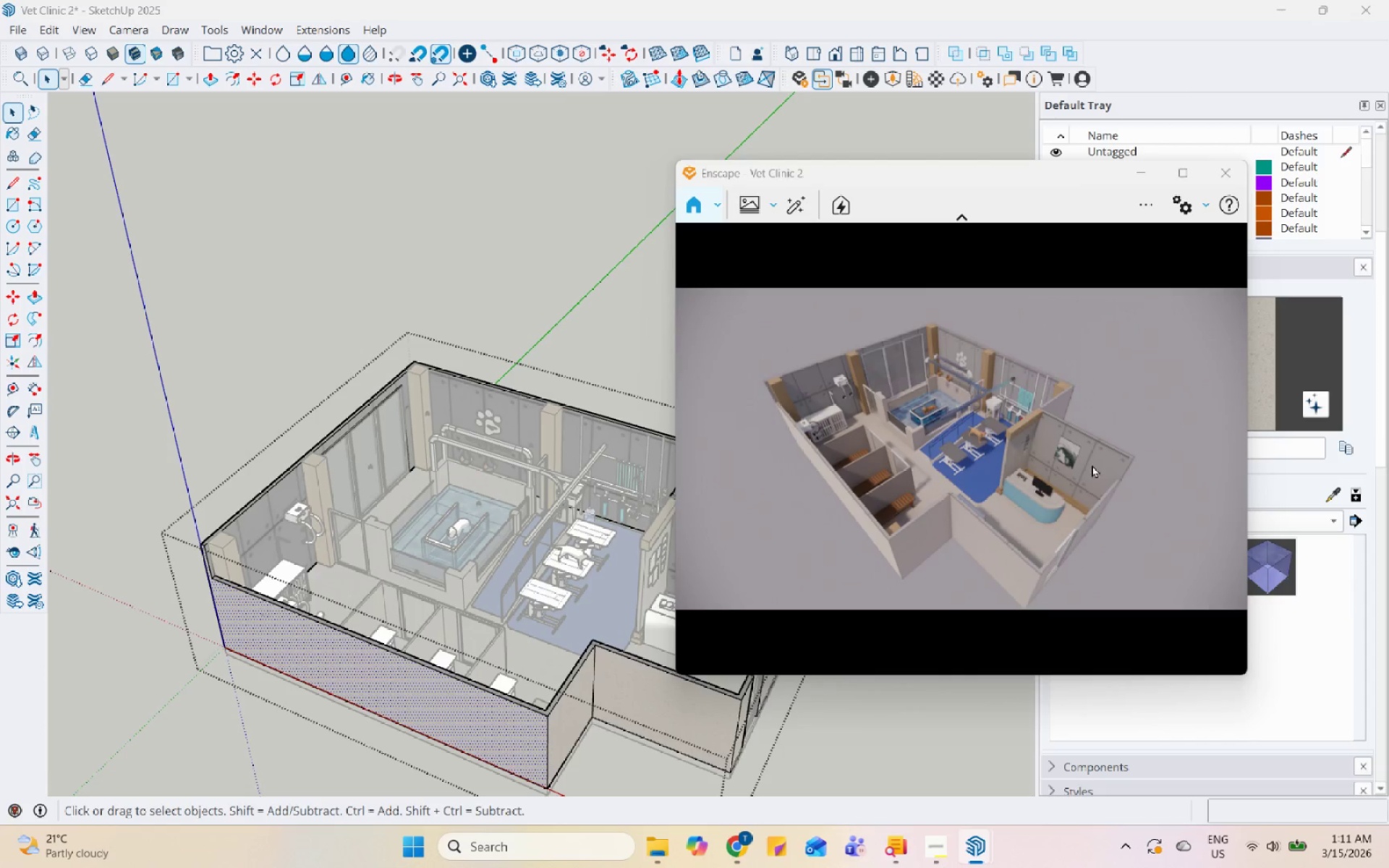 
double_click([1184, 232])
 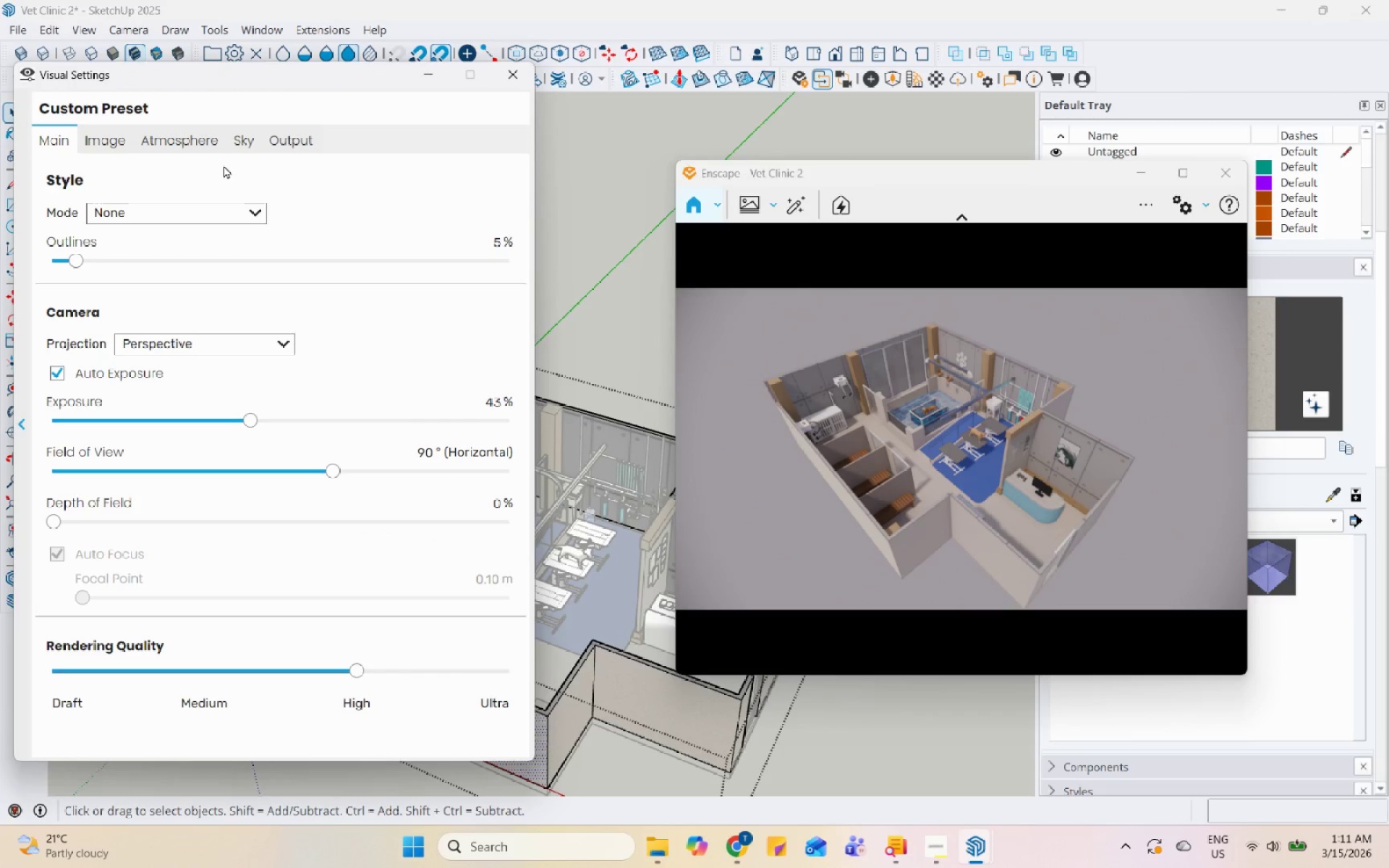 
left_click([255, 145])
 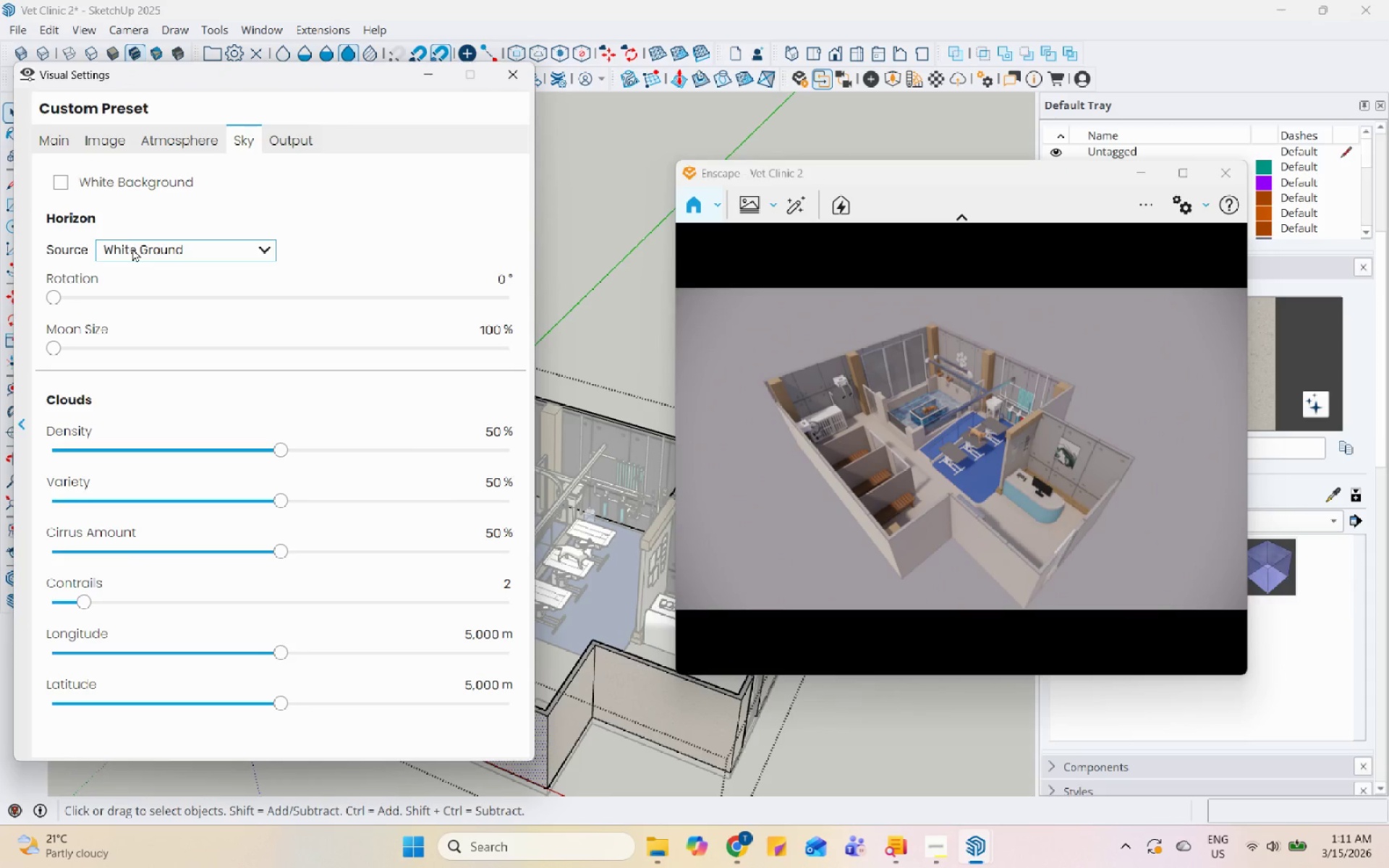 
left_click([88, 184])
 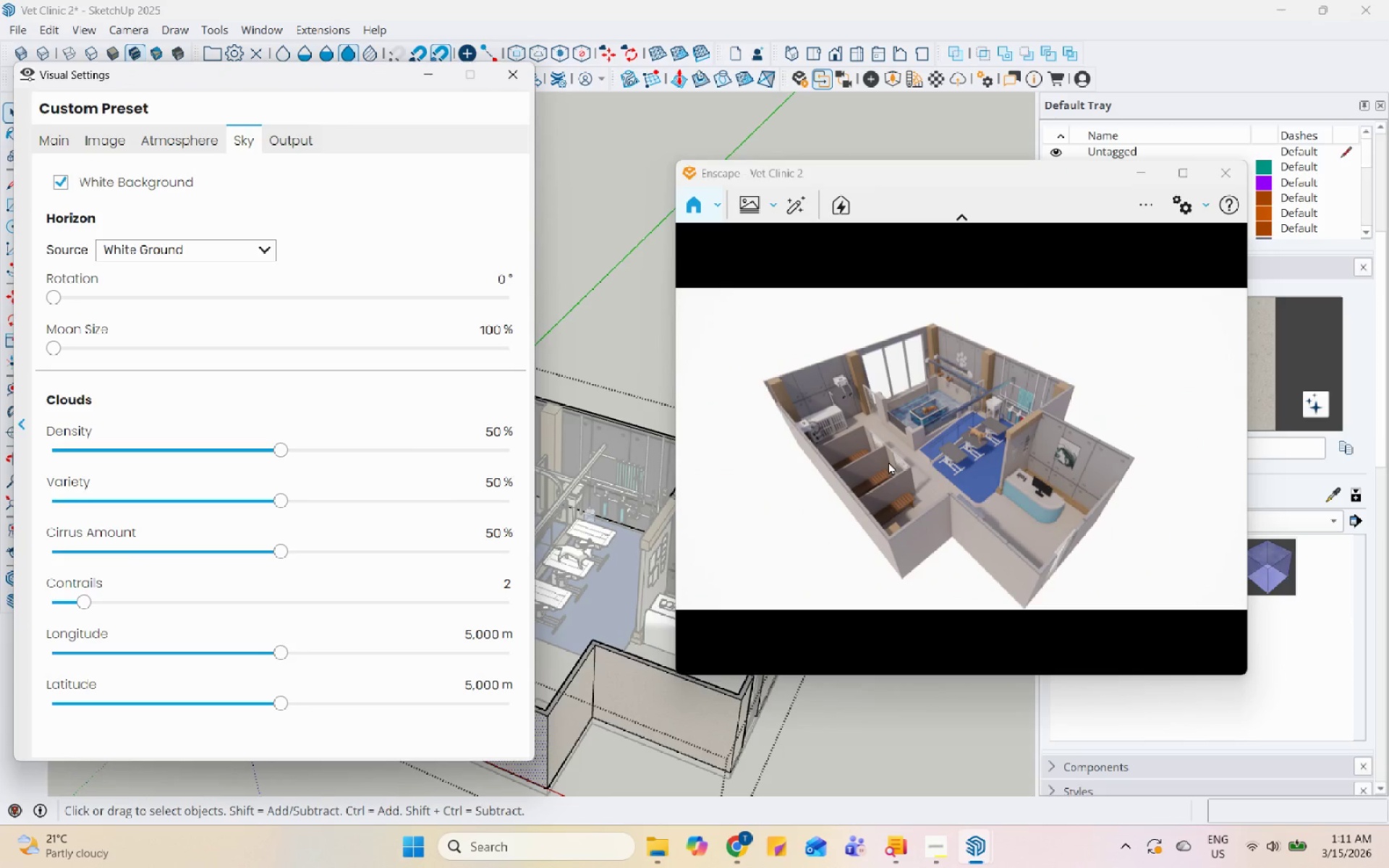 
left_click_drag(start_coordinate=[996, 493], to_coordinate=[992, 510])
 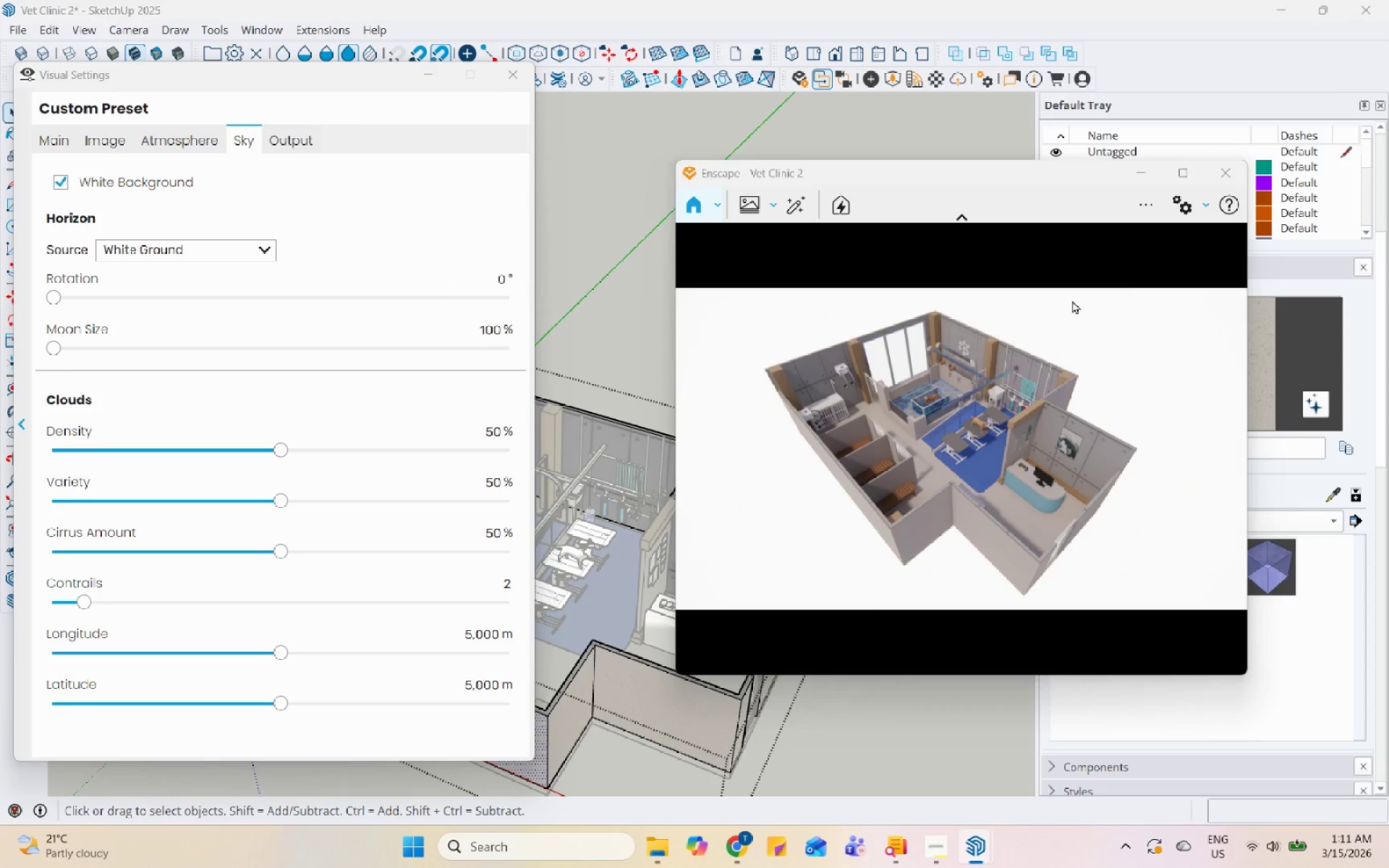 
left_click([750, 209])
 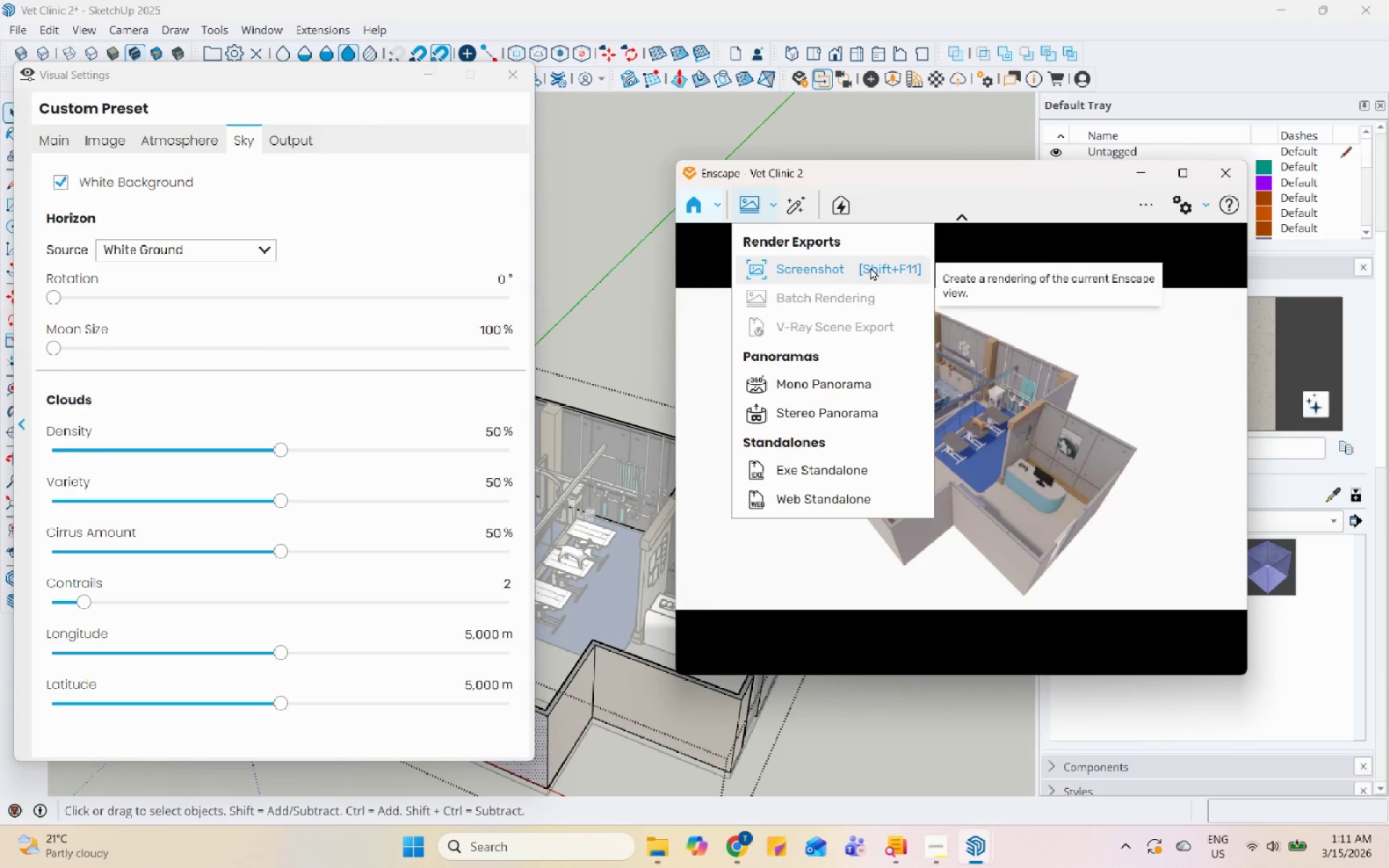 
left_click([870, 267])
 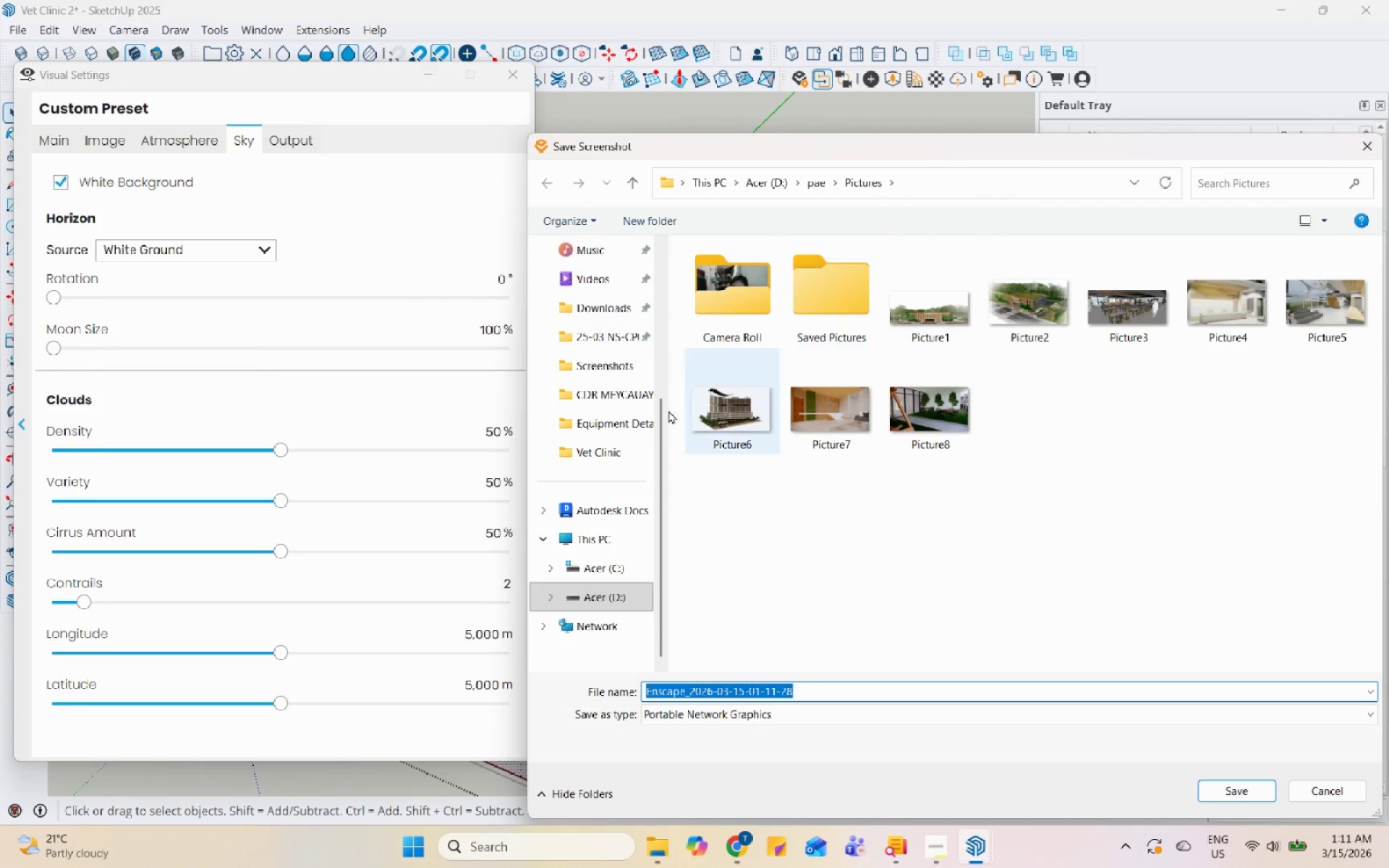 
left_click([619, 598])
 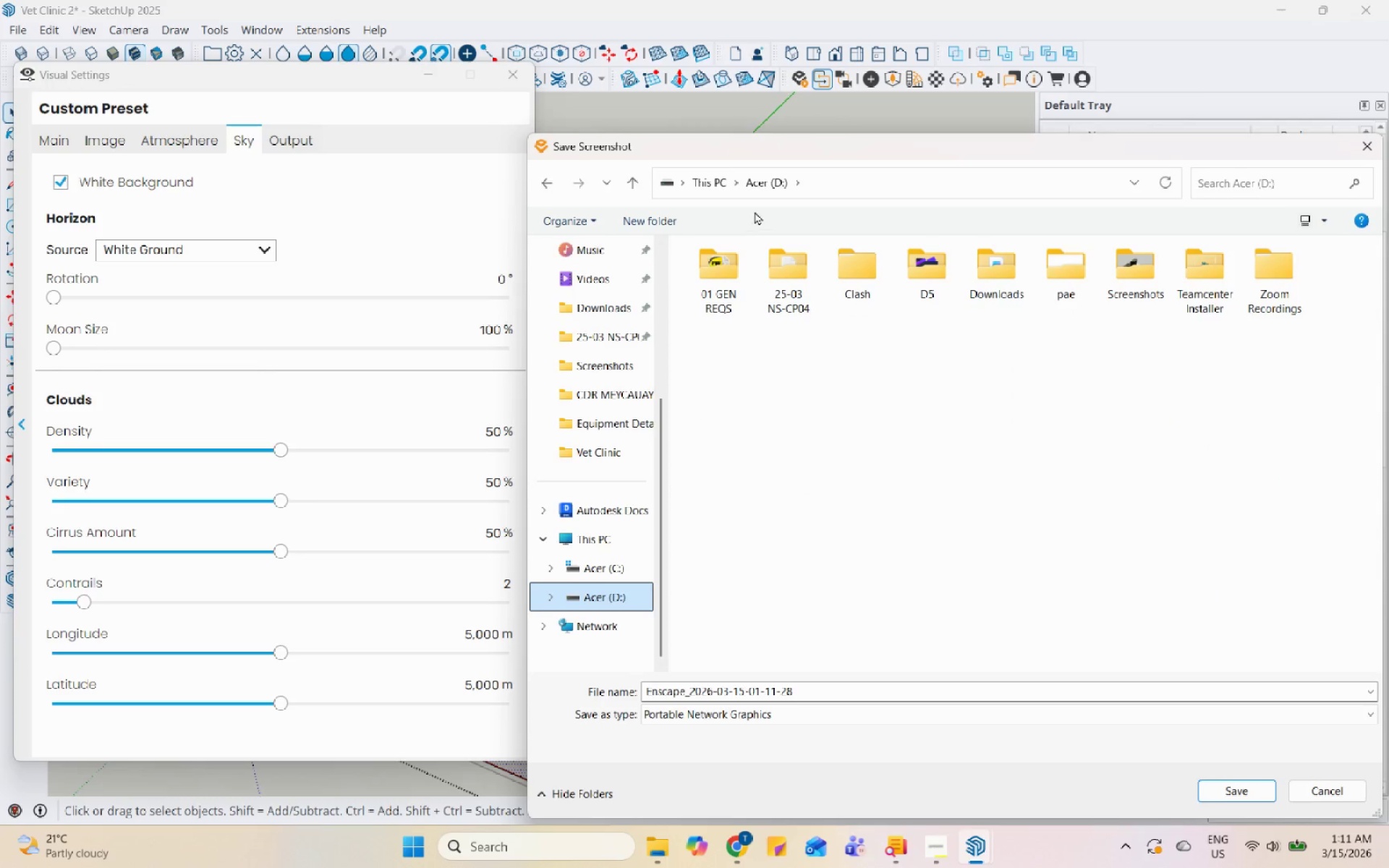 
left_click([717, 179])
 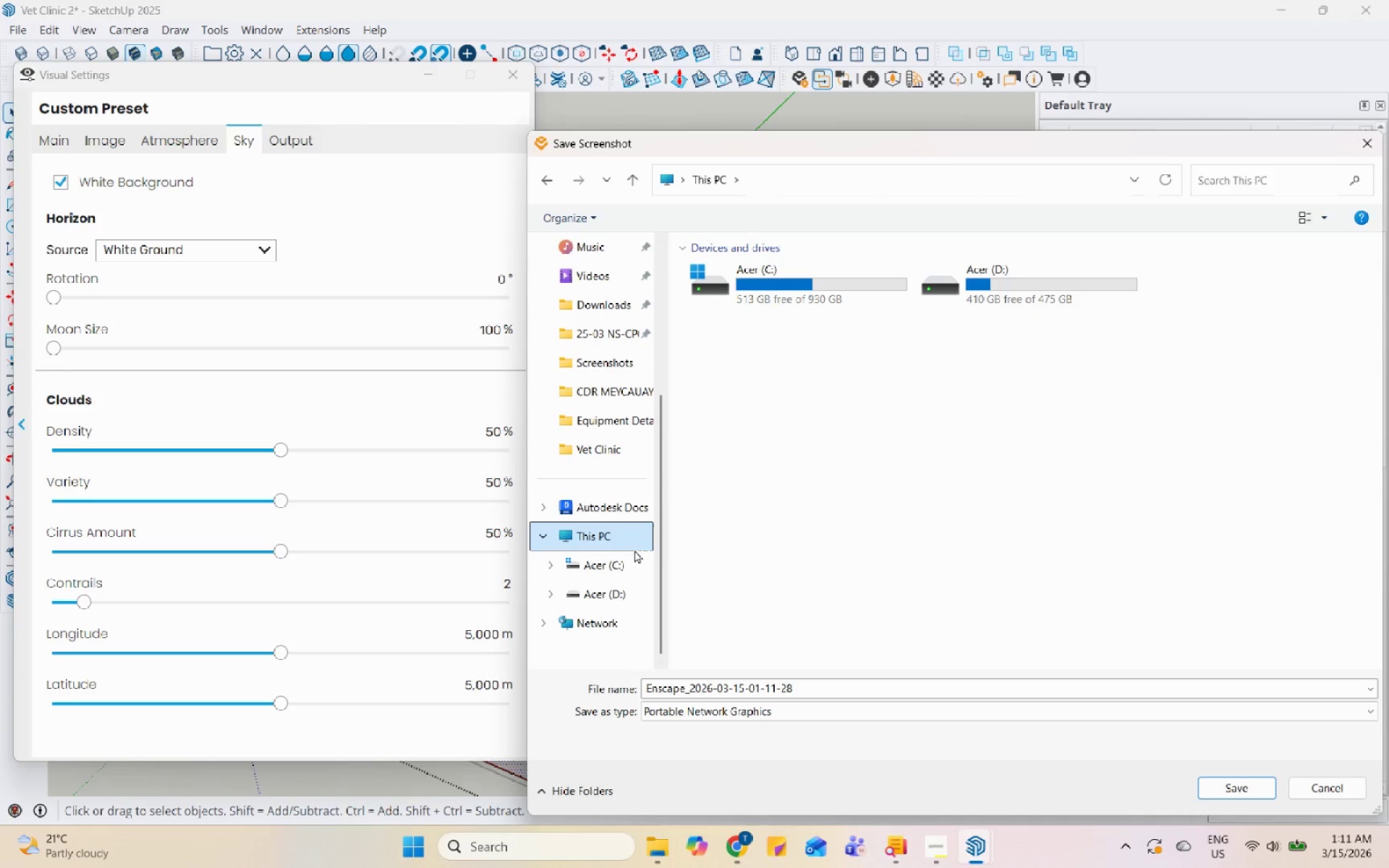 
scroll: coordinate [624, 298], scroll_direction: up, amount: 3.0
 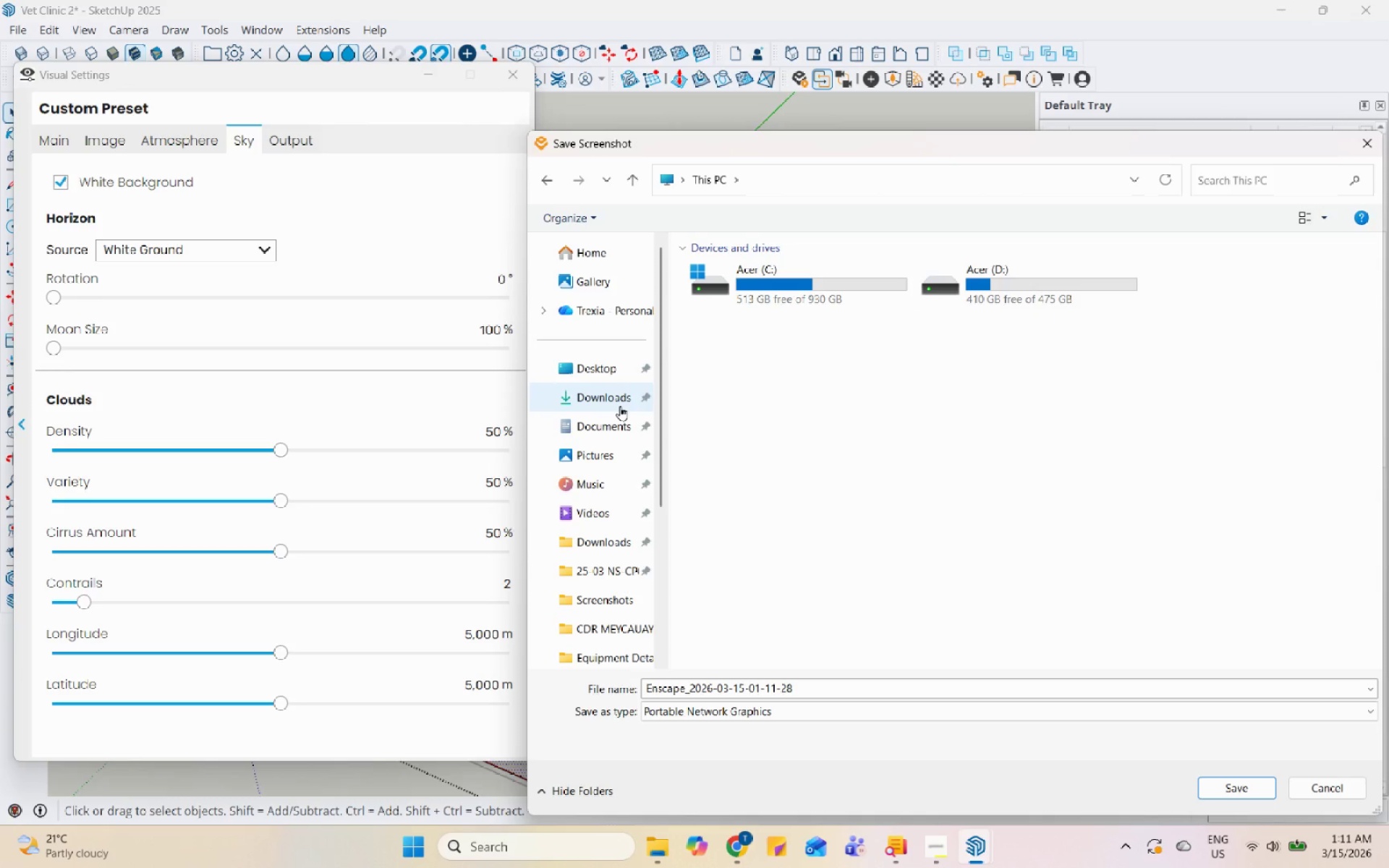 
left_click([620, 406])
 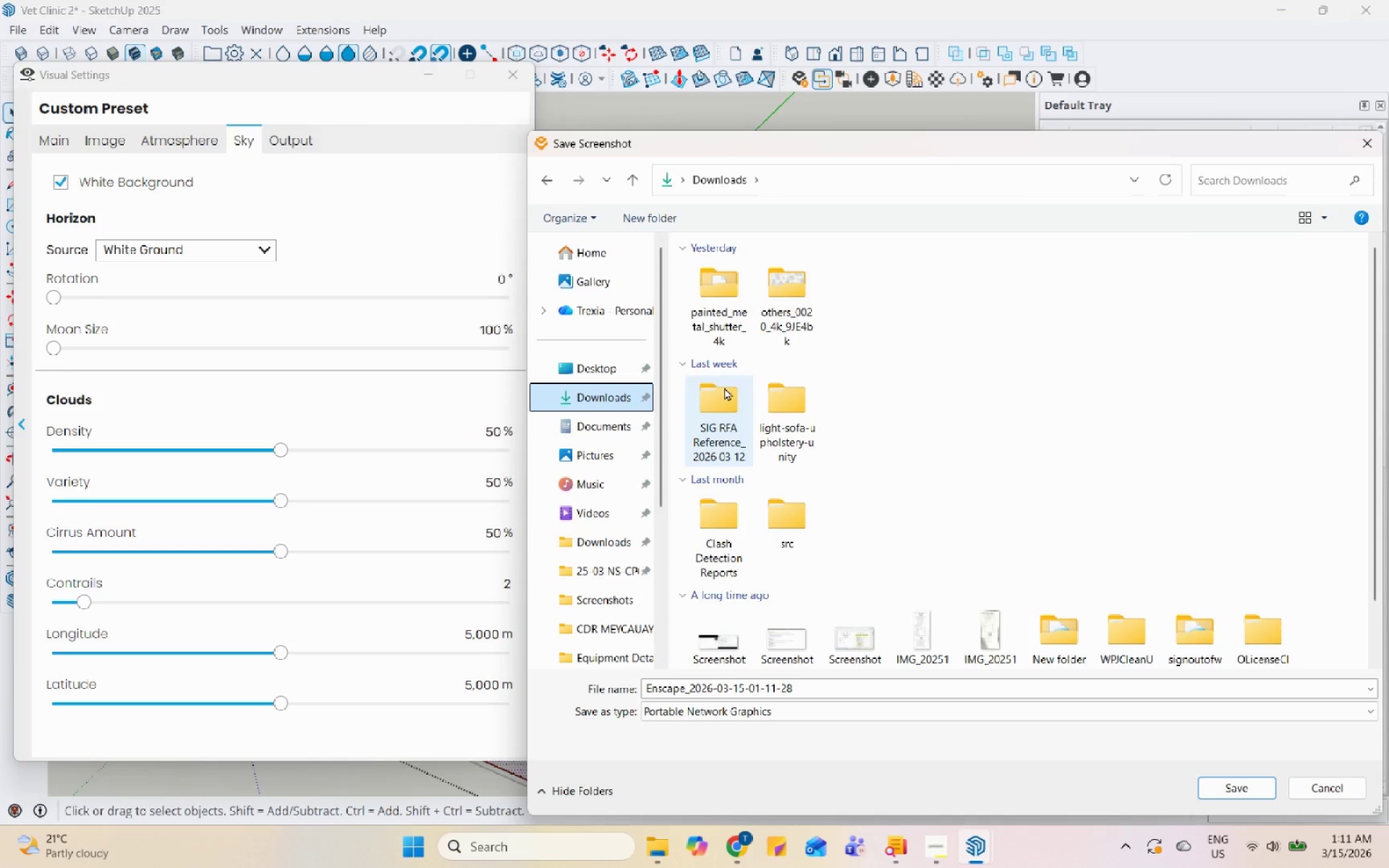 
left_click([613, 588])
 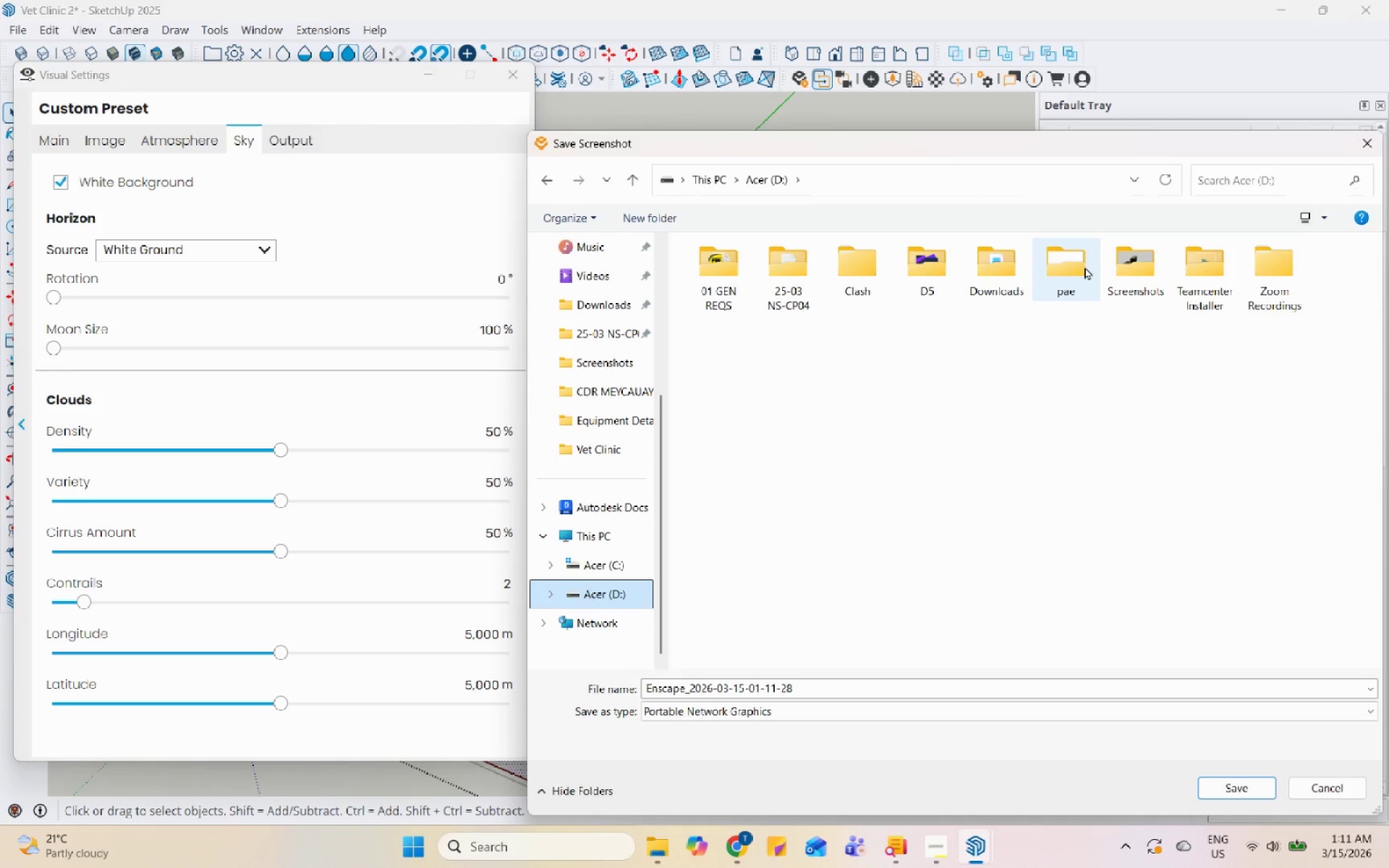 
scroll: coordinate [585, 544], scroll_direction: down, amount: 4.0
 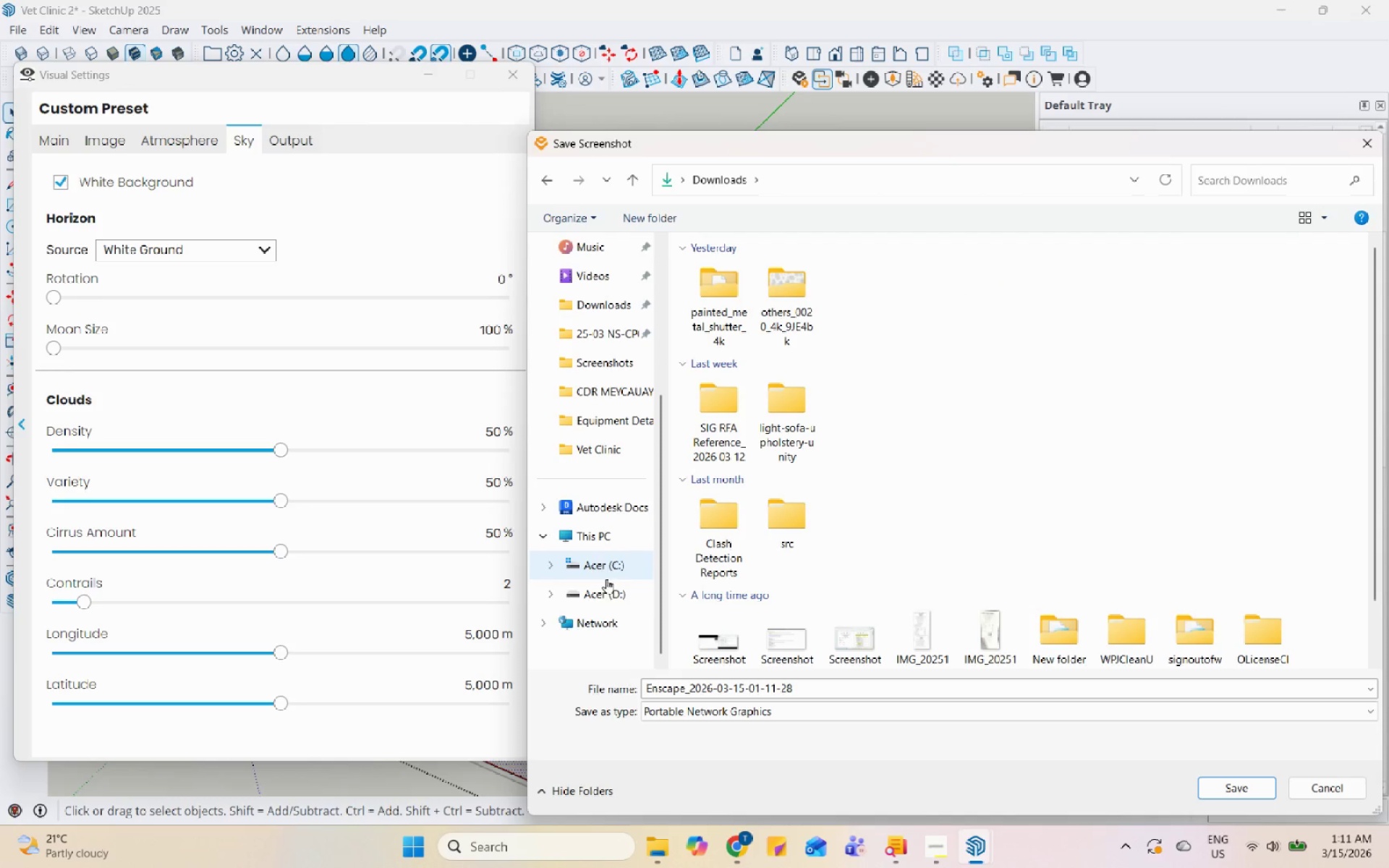 
double_click([1079, 265])
 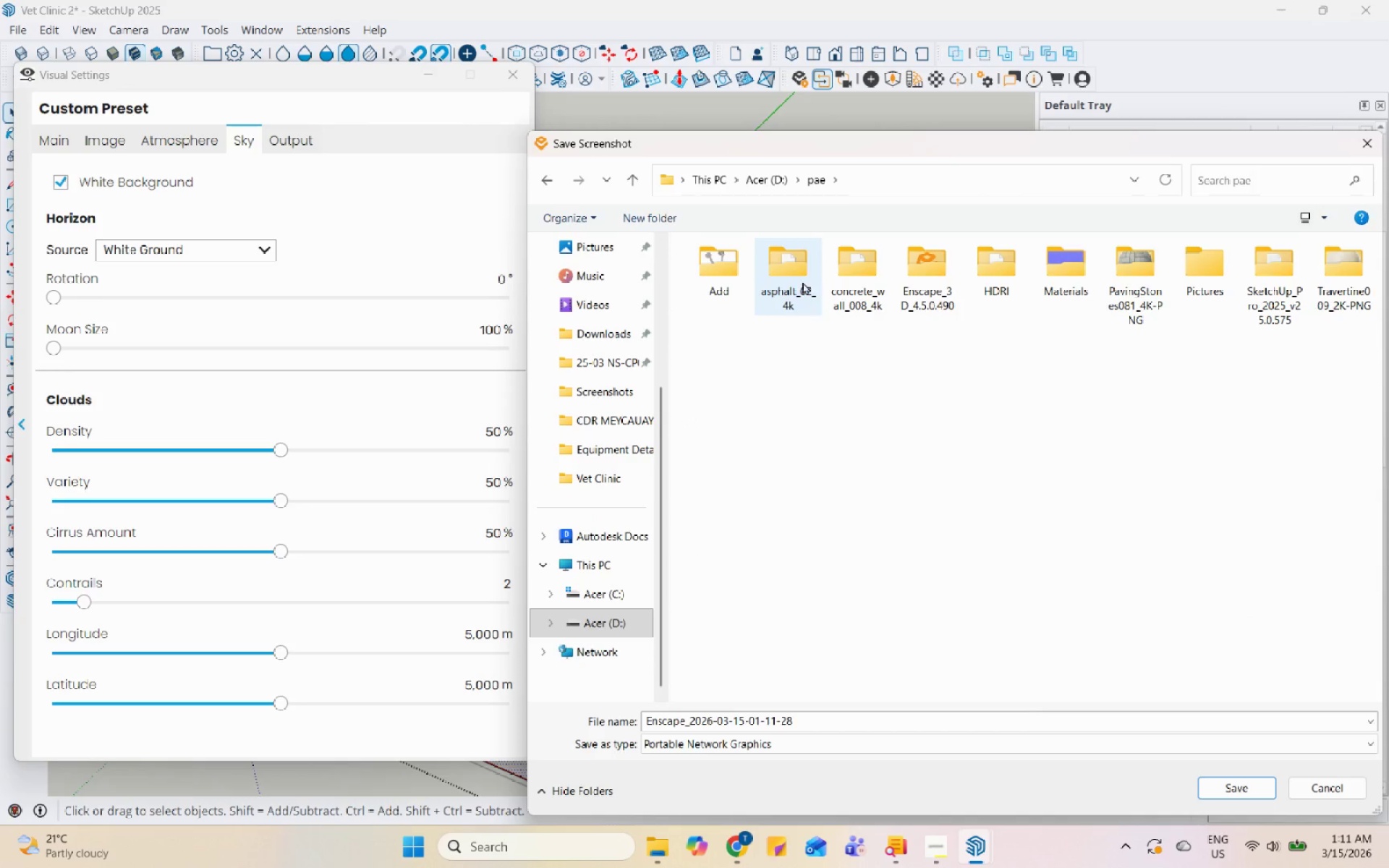 
double_click([739, 268])
 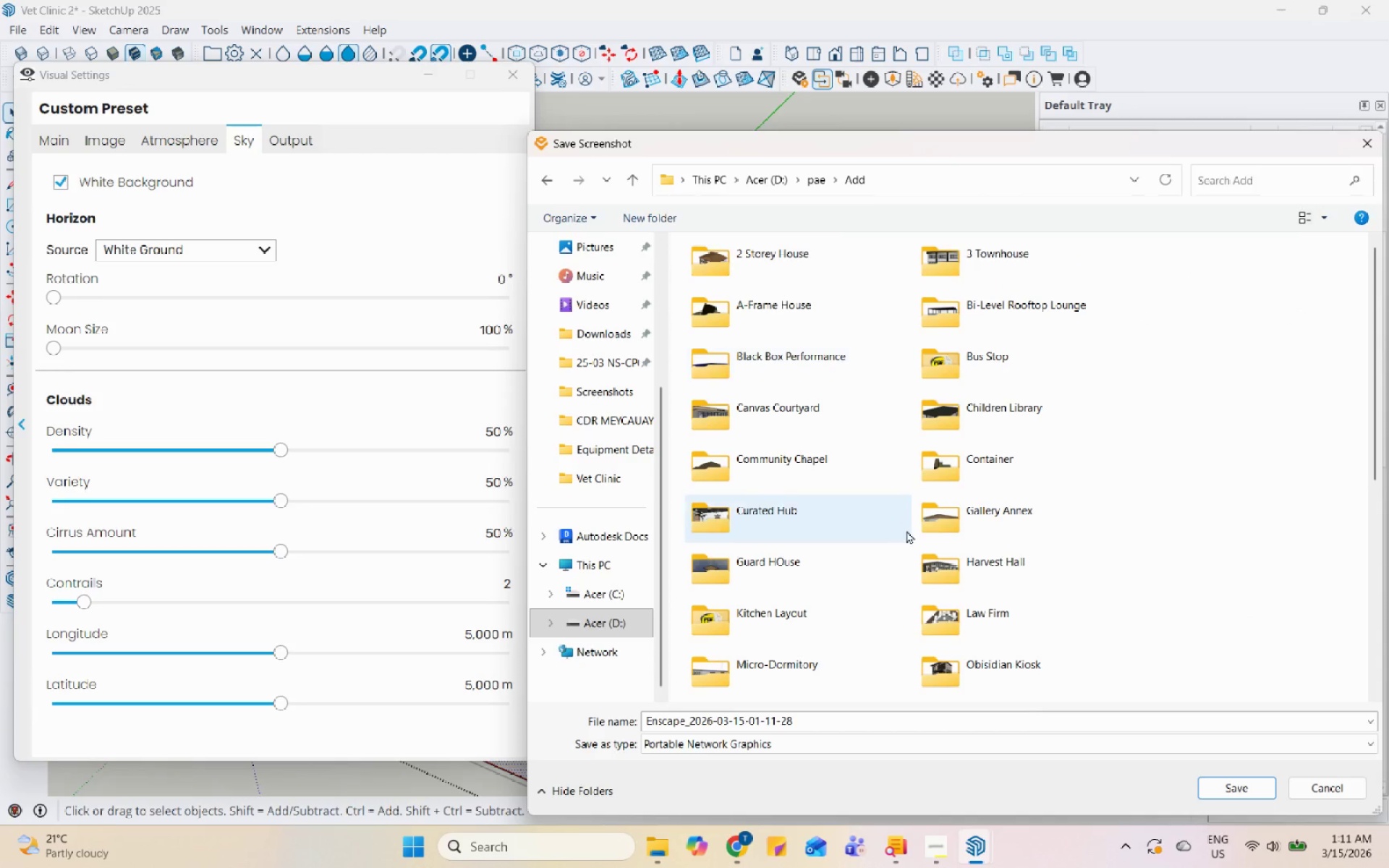 
scroll: coordinate [964, 549], scroll_direction: down, amount: 10.0
 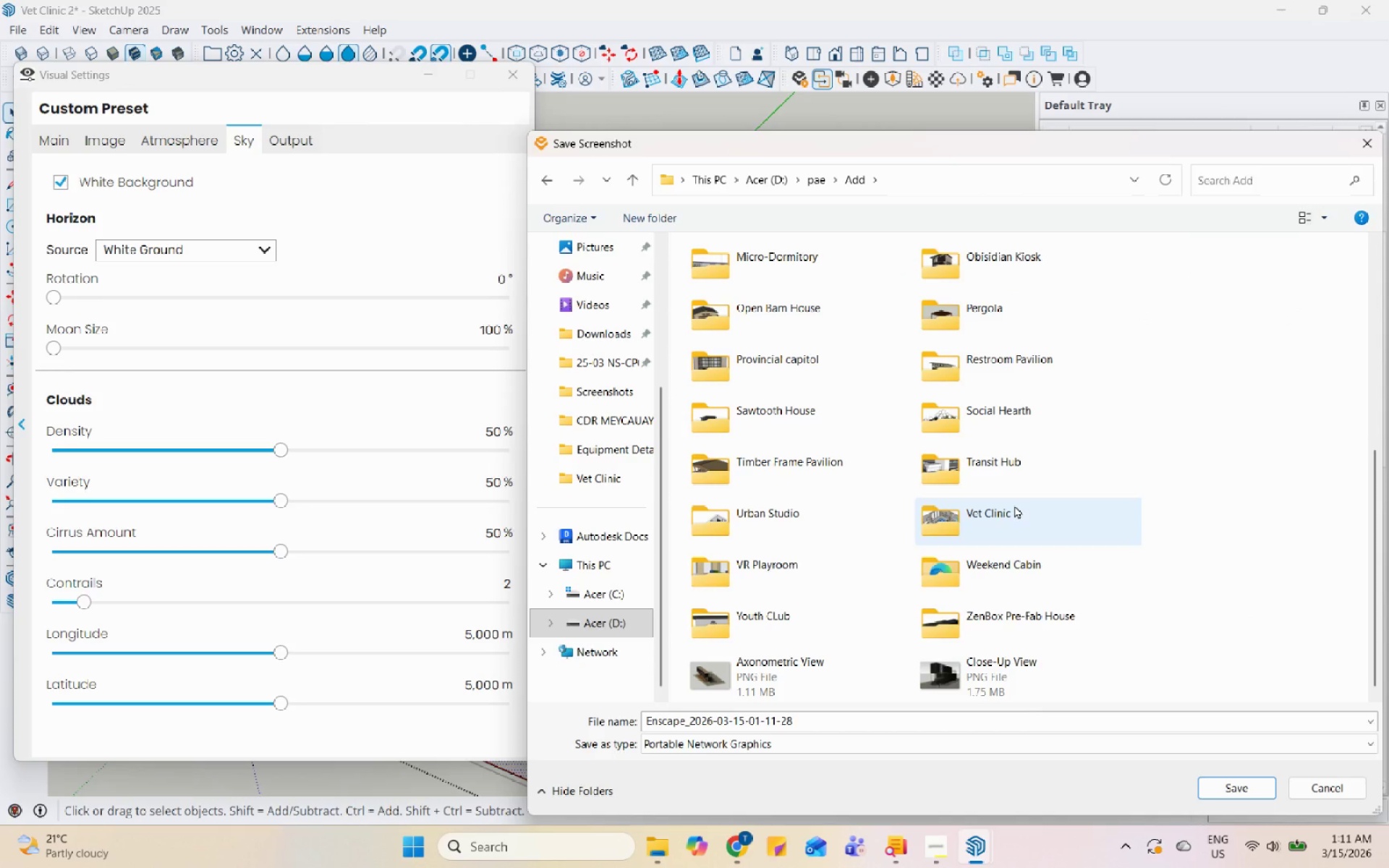 
double_click([1014, 505])
 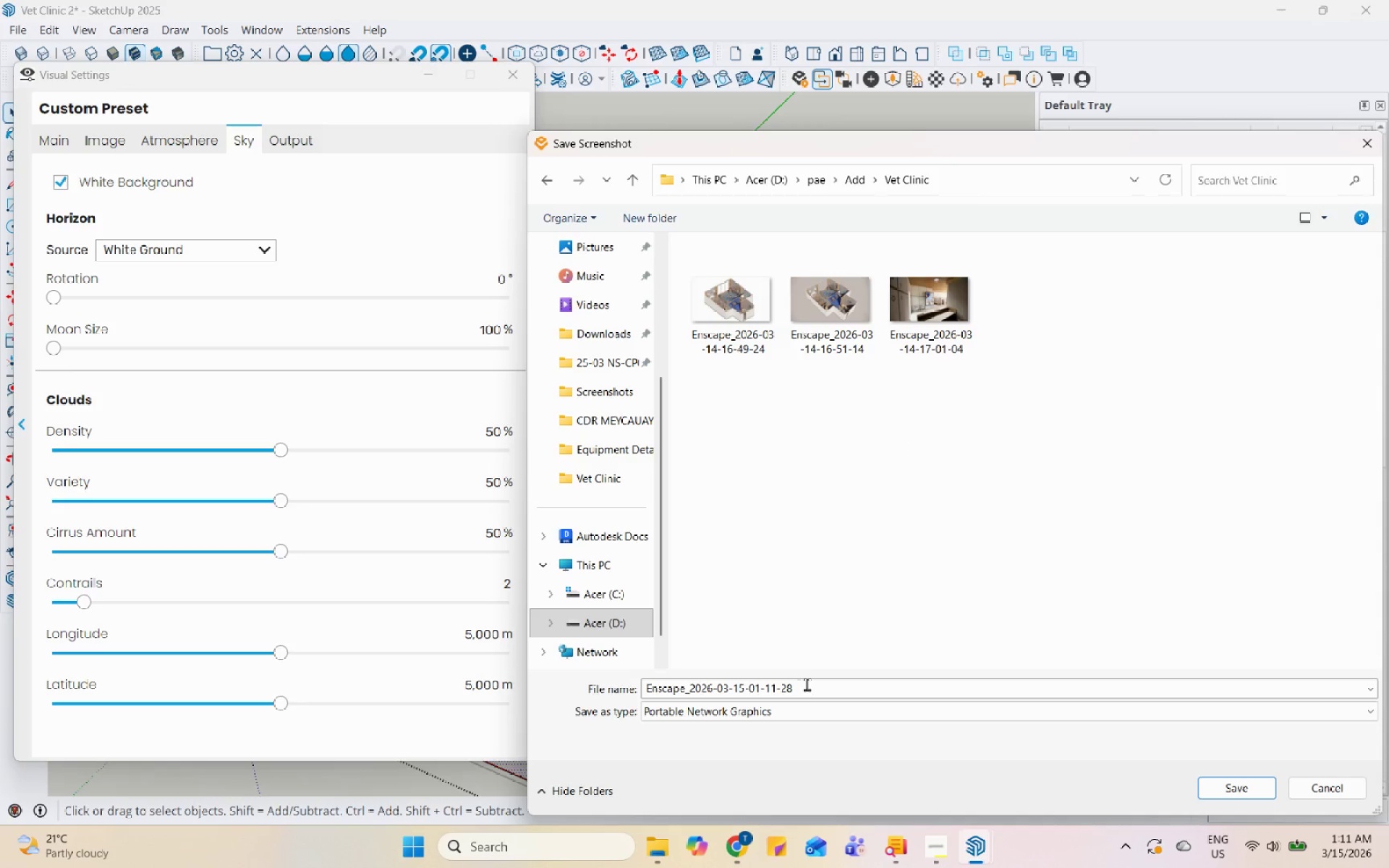 
left_click([799, 694])
 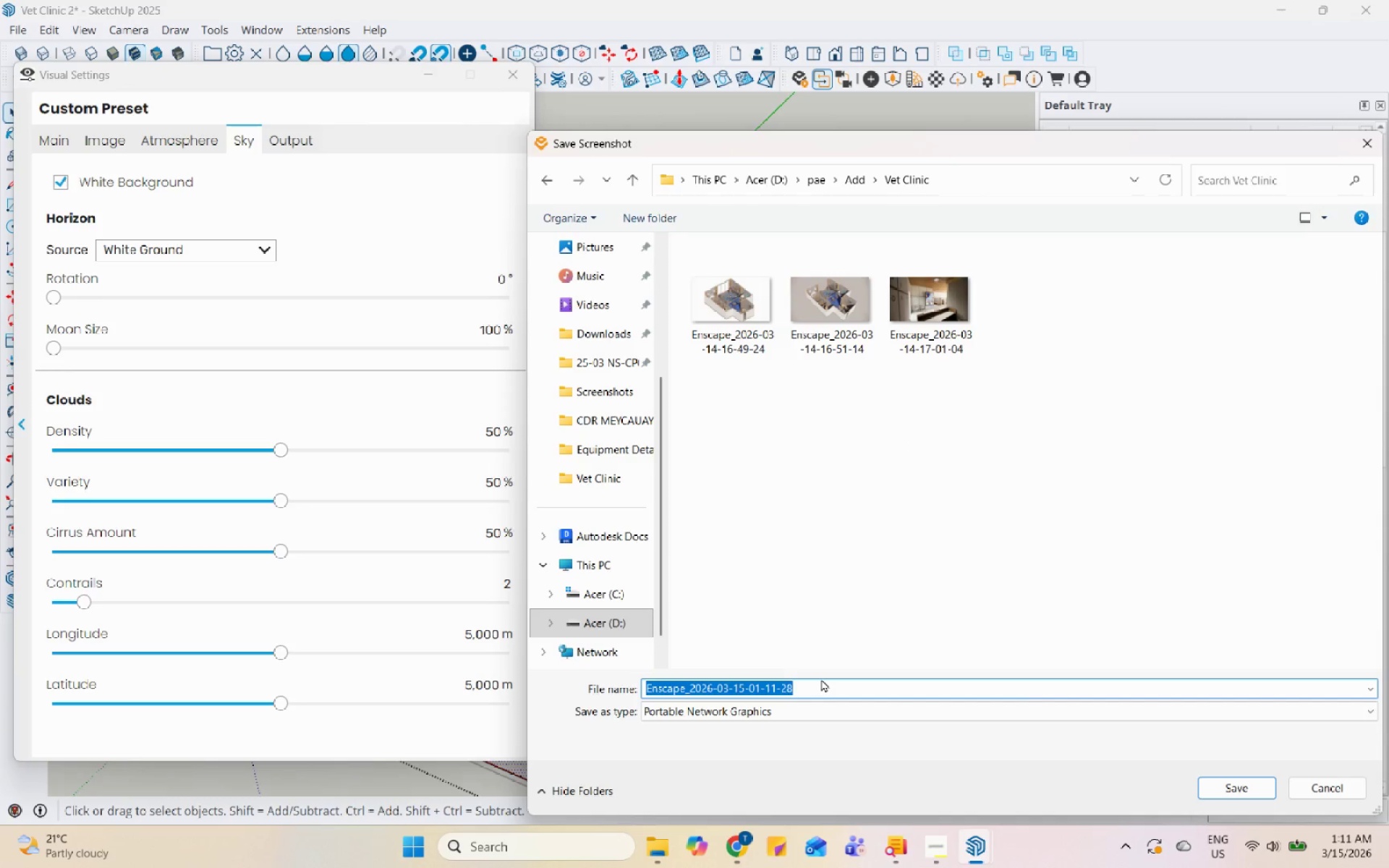 
type(Three-Quarter View)
 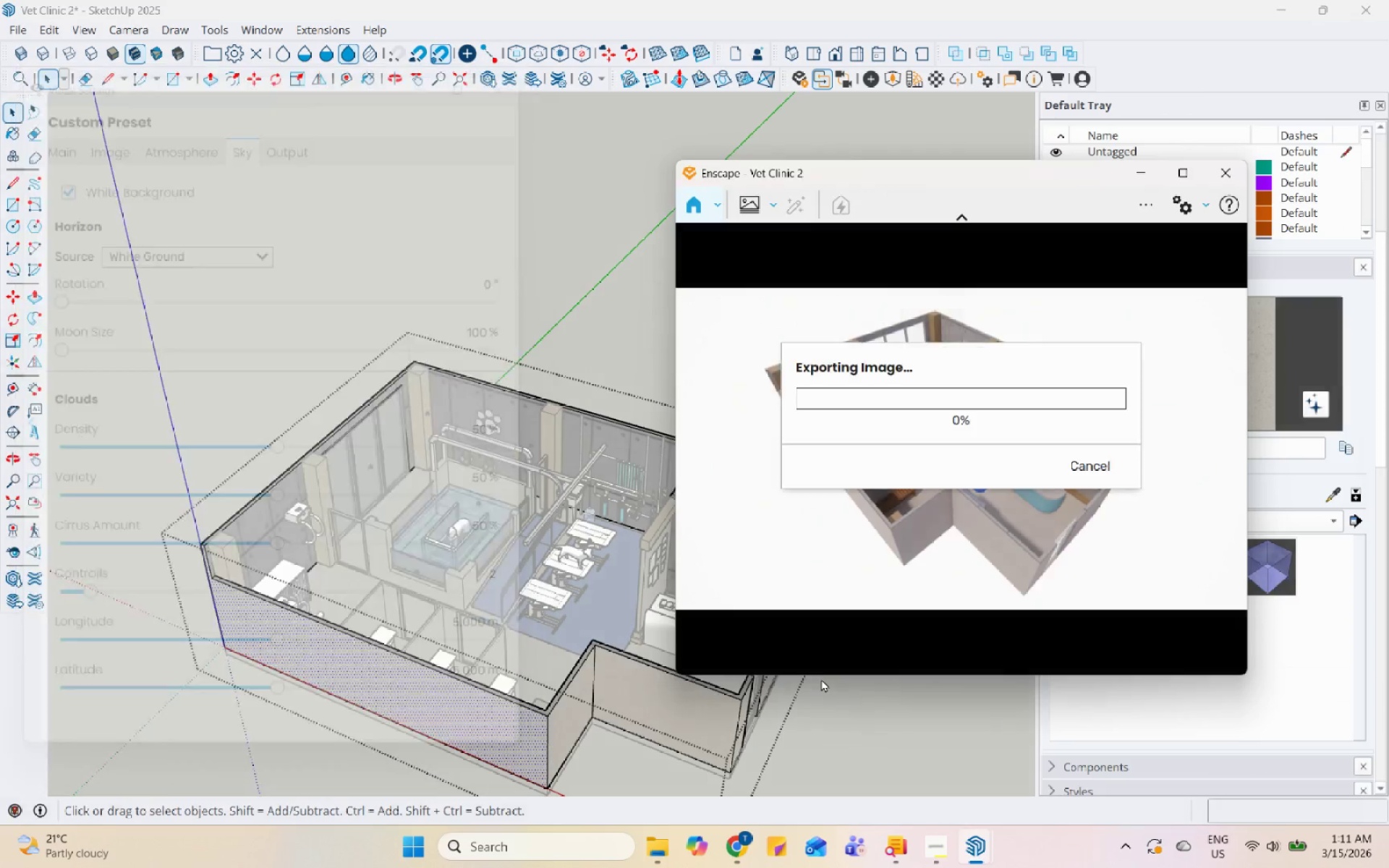 
 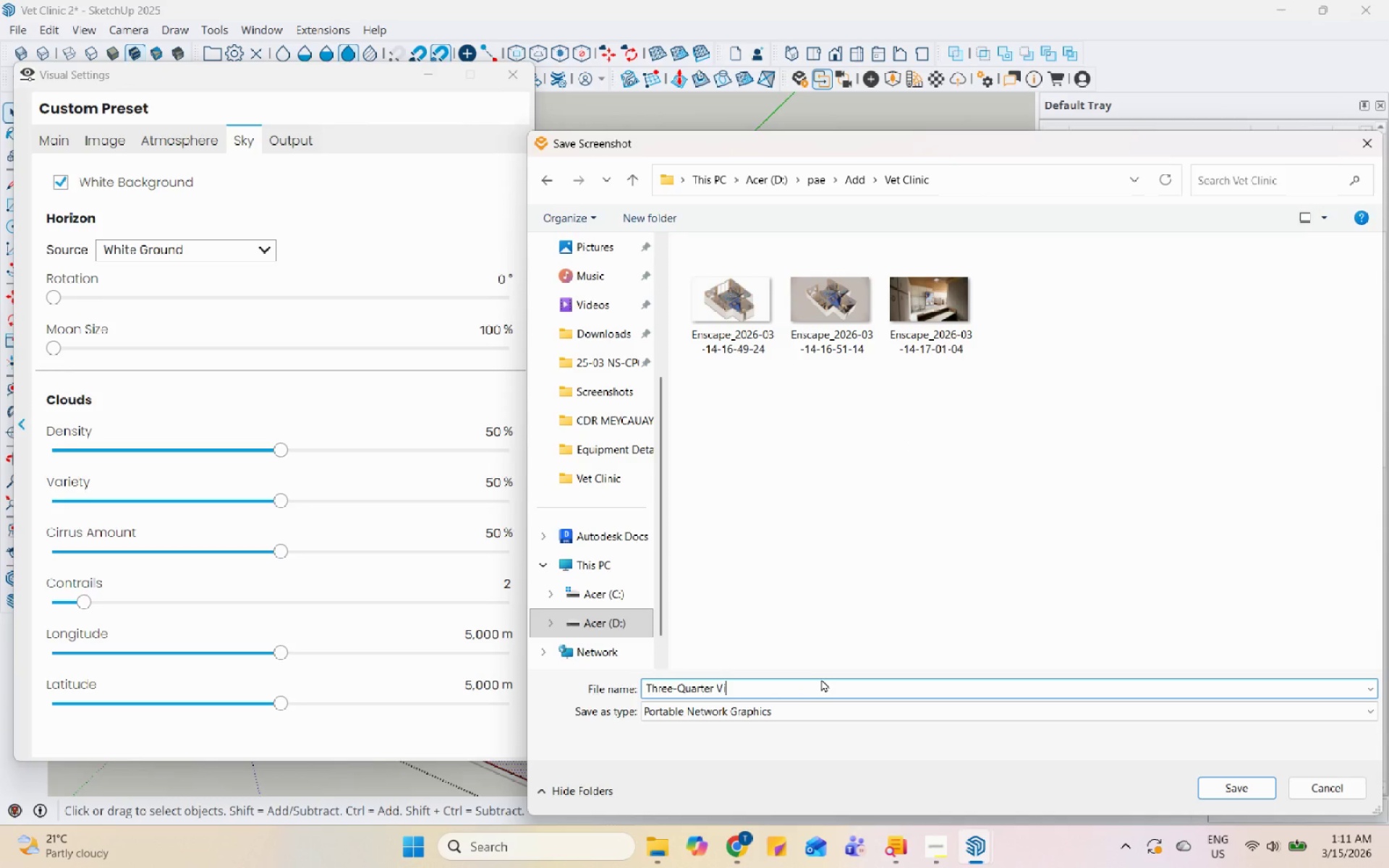 
key(Enter)
 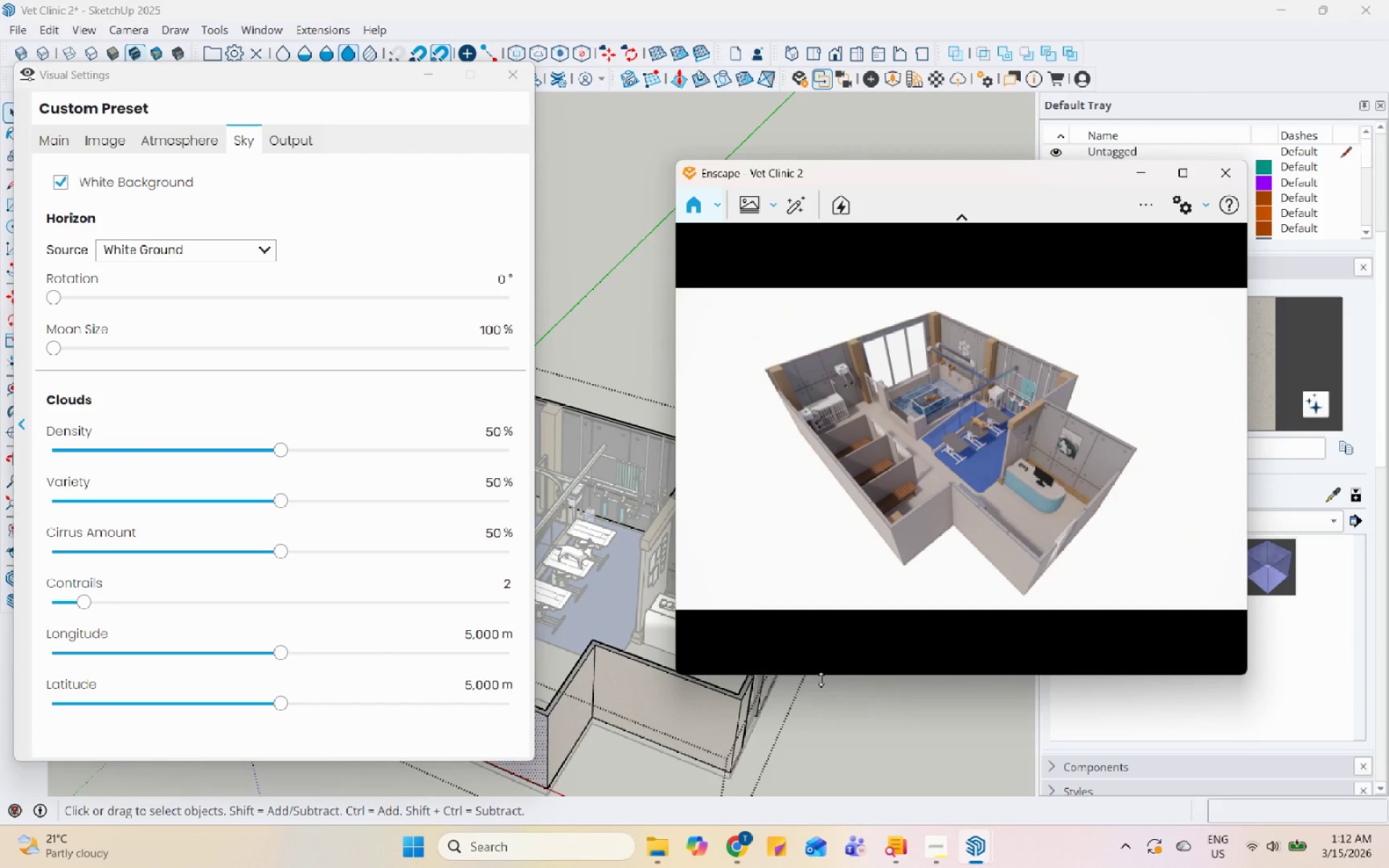 
wait(17.66)
 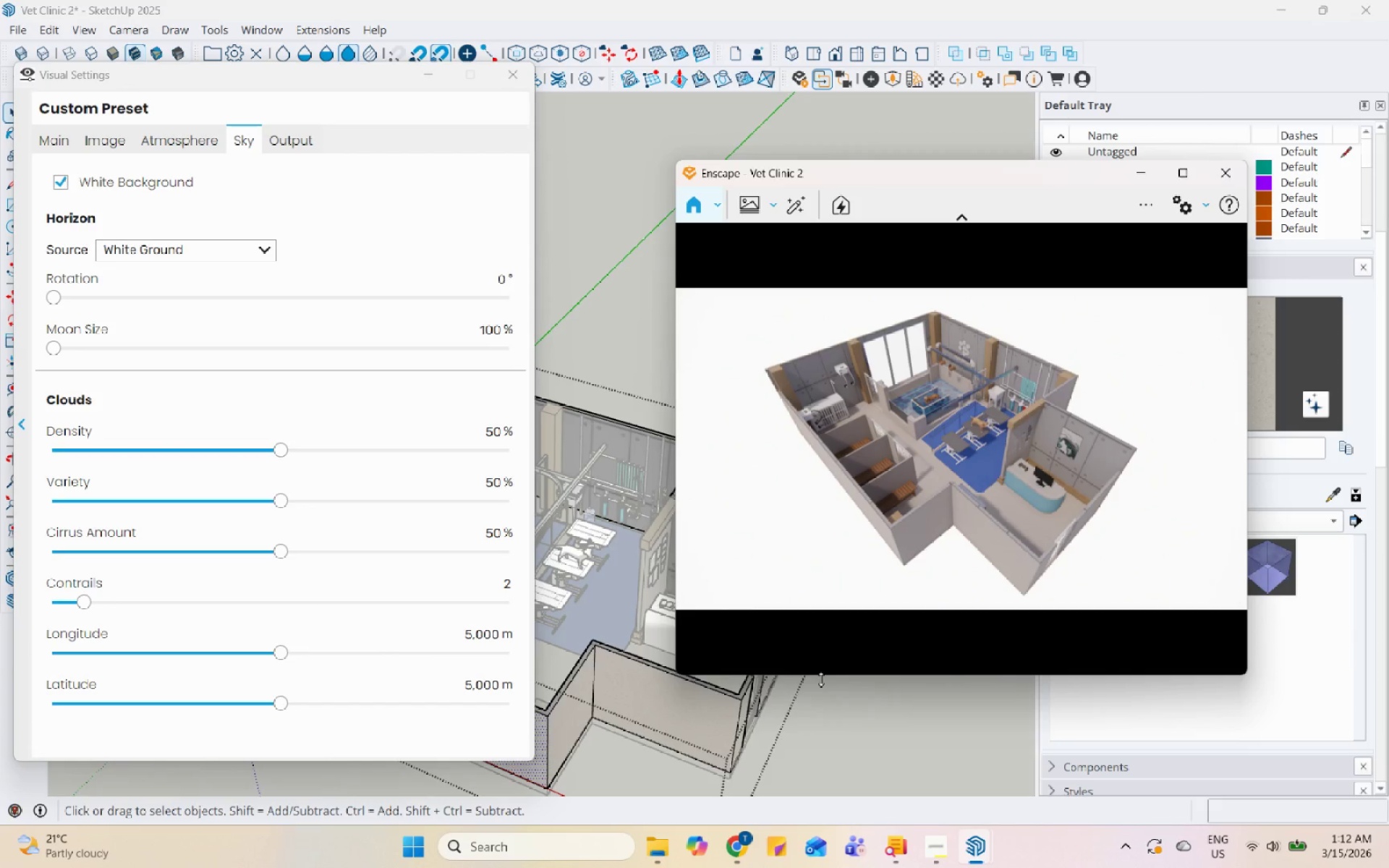 
left_click([64, 151])
 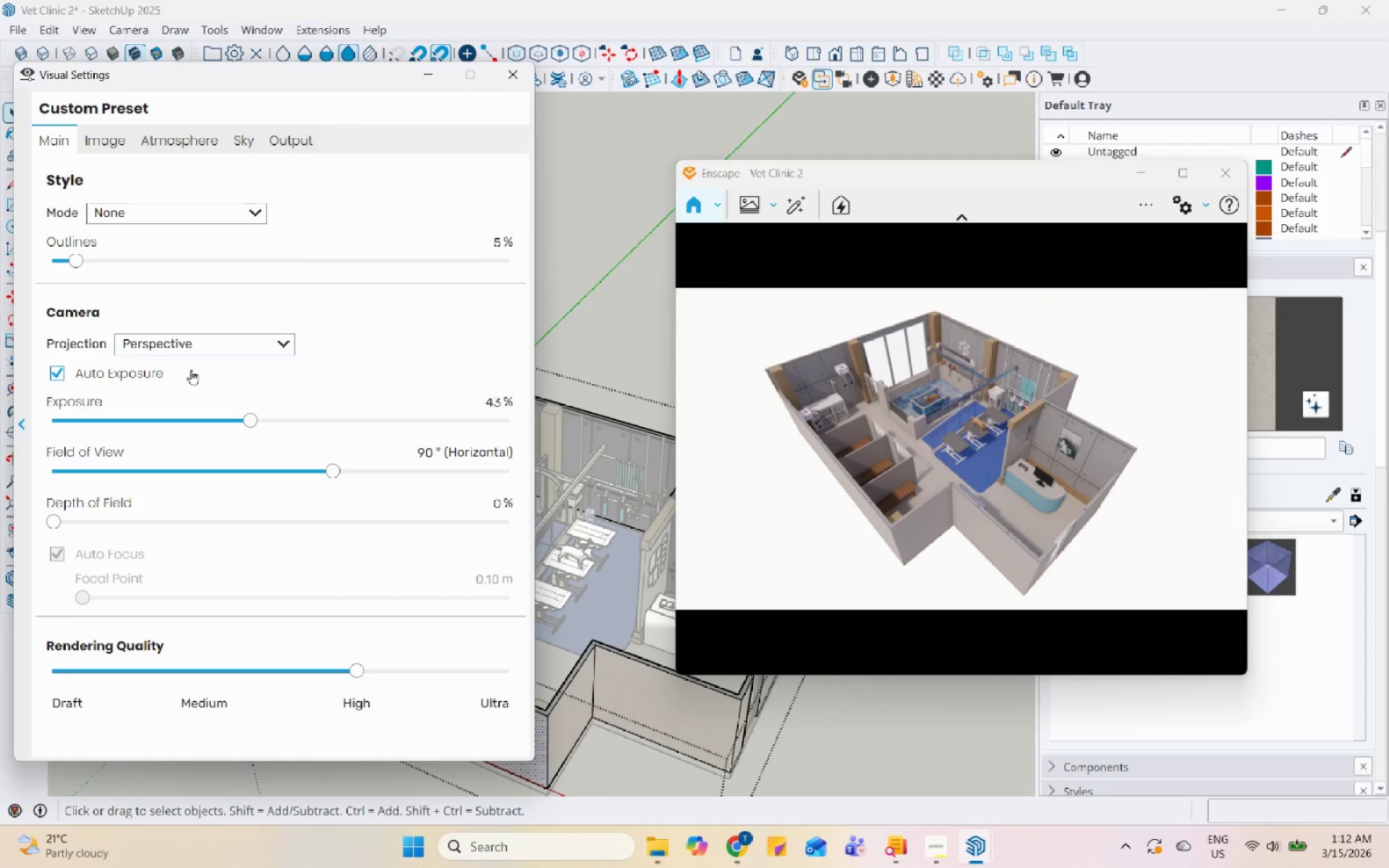 
left_click([204, 347])
 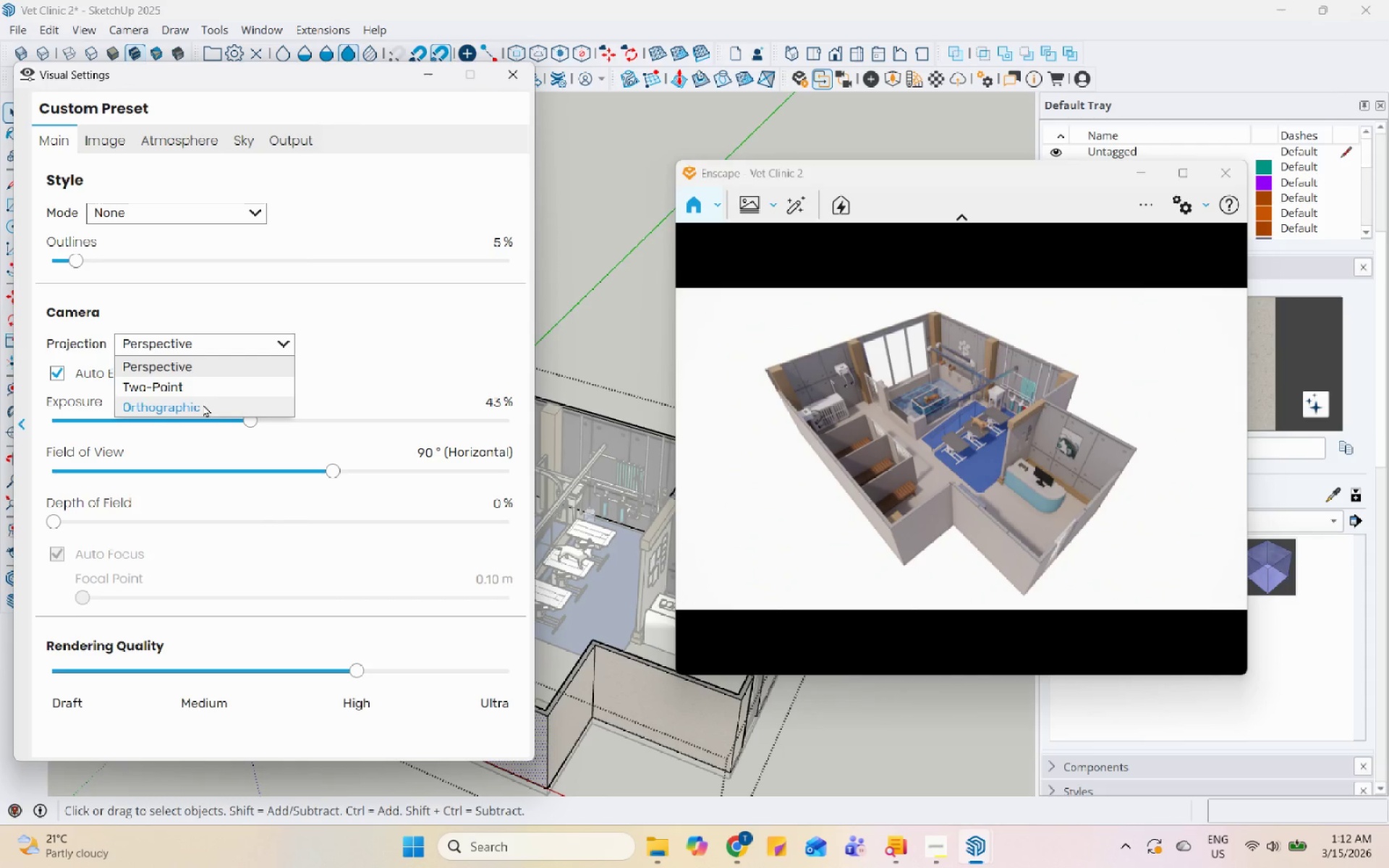 
left_click([205, 412])
 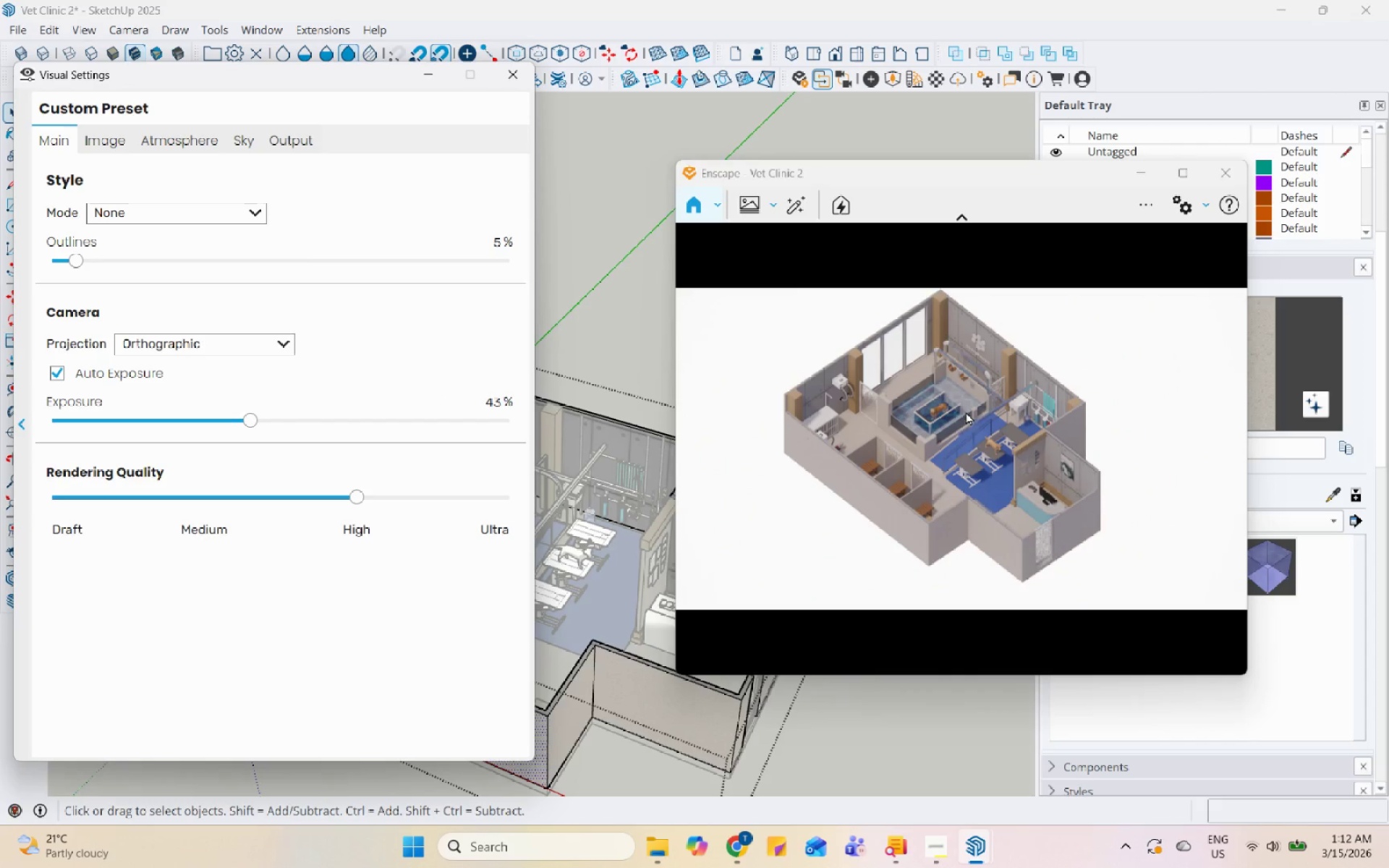 
scroll: coordinate [969, 355], scroll_direction: up, amount: 7.0
 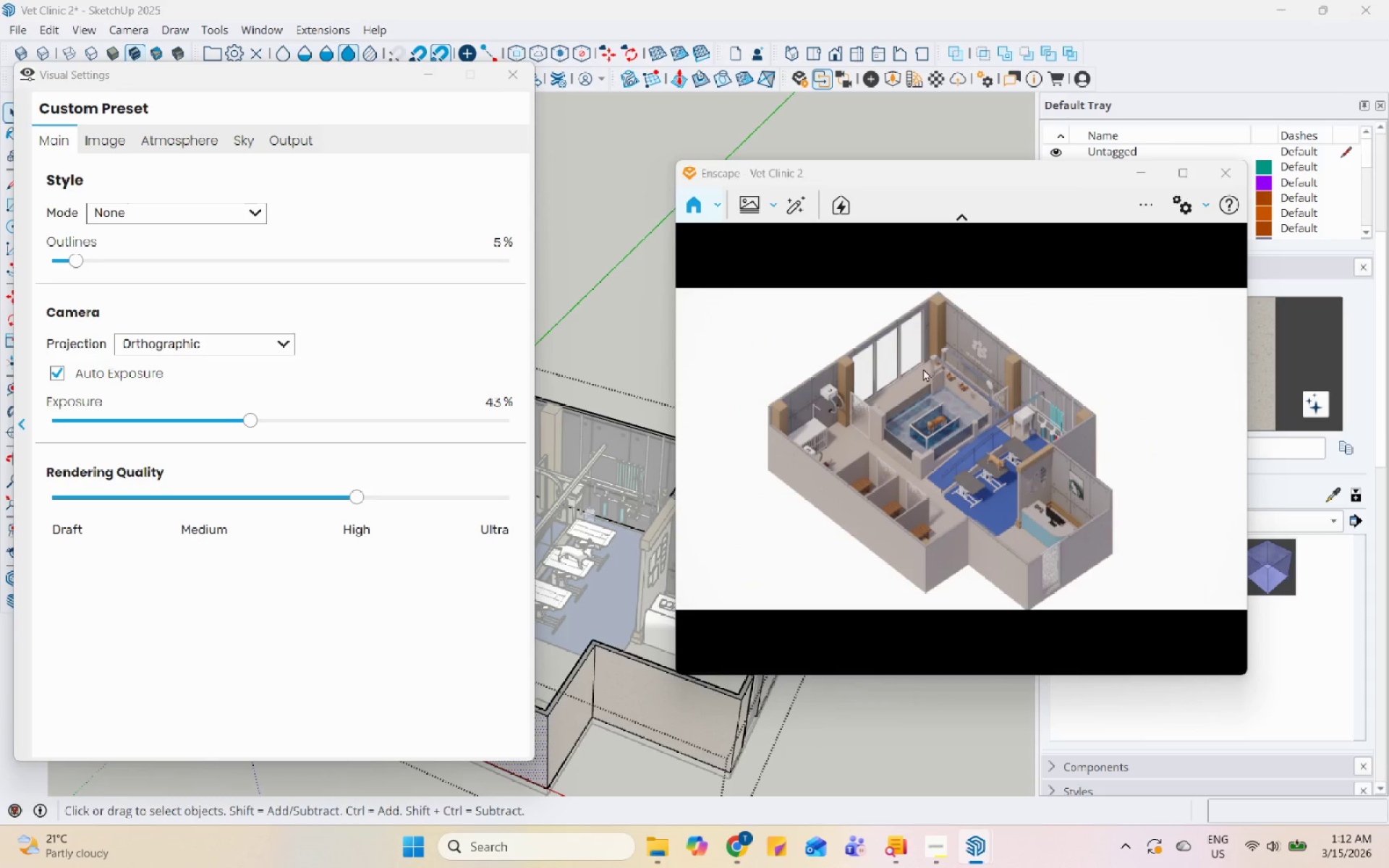 
wait(6.82)
 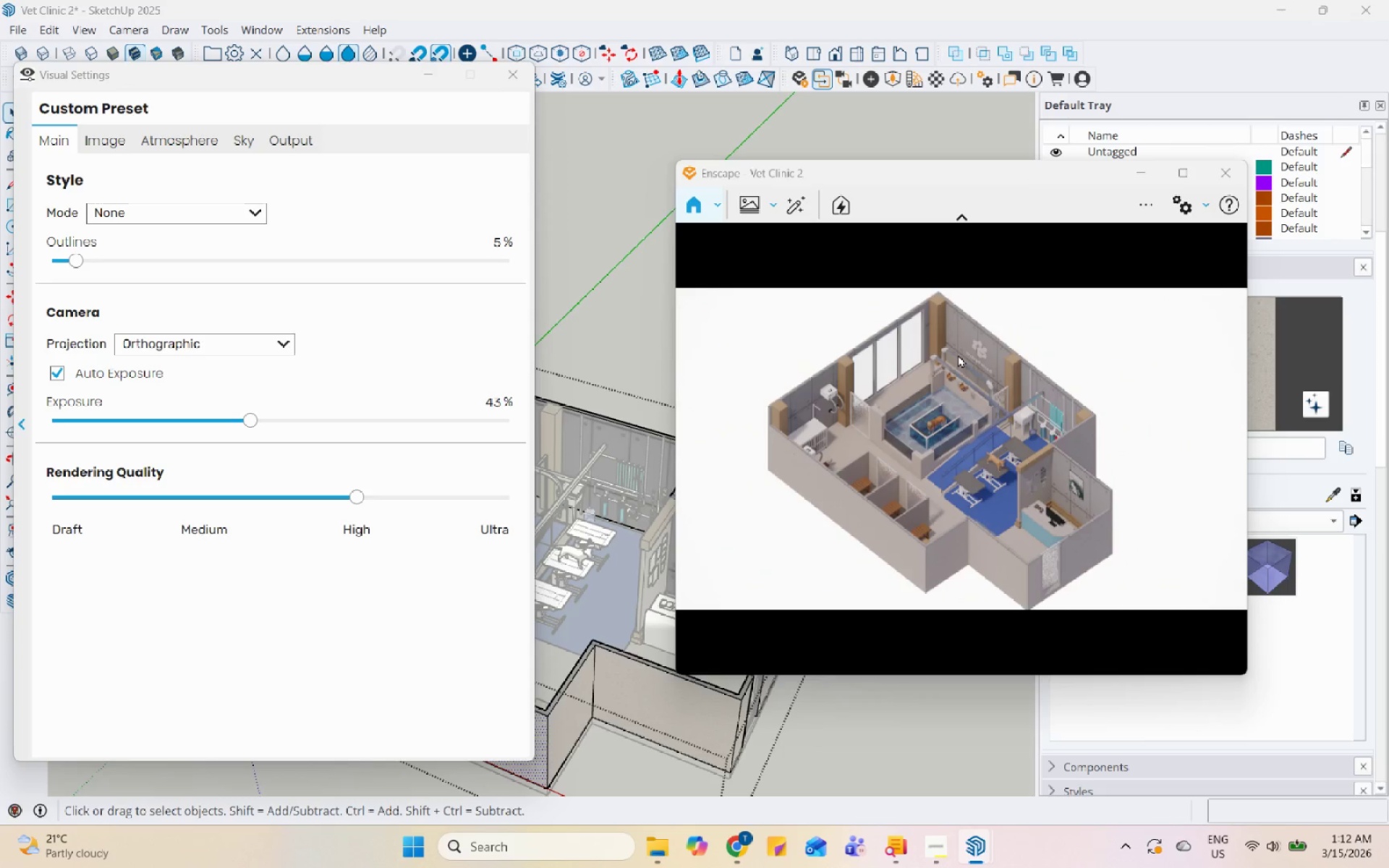 
left_click([742, 205])
 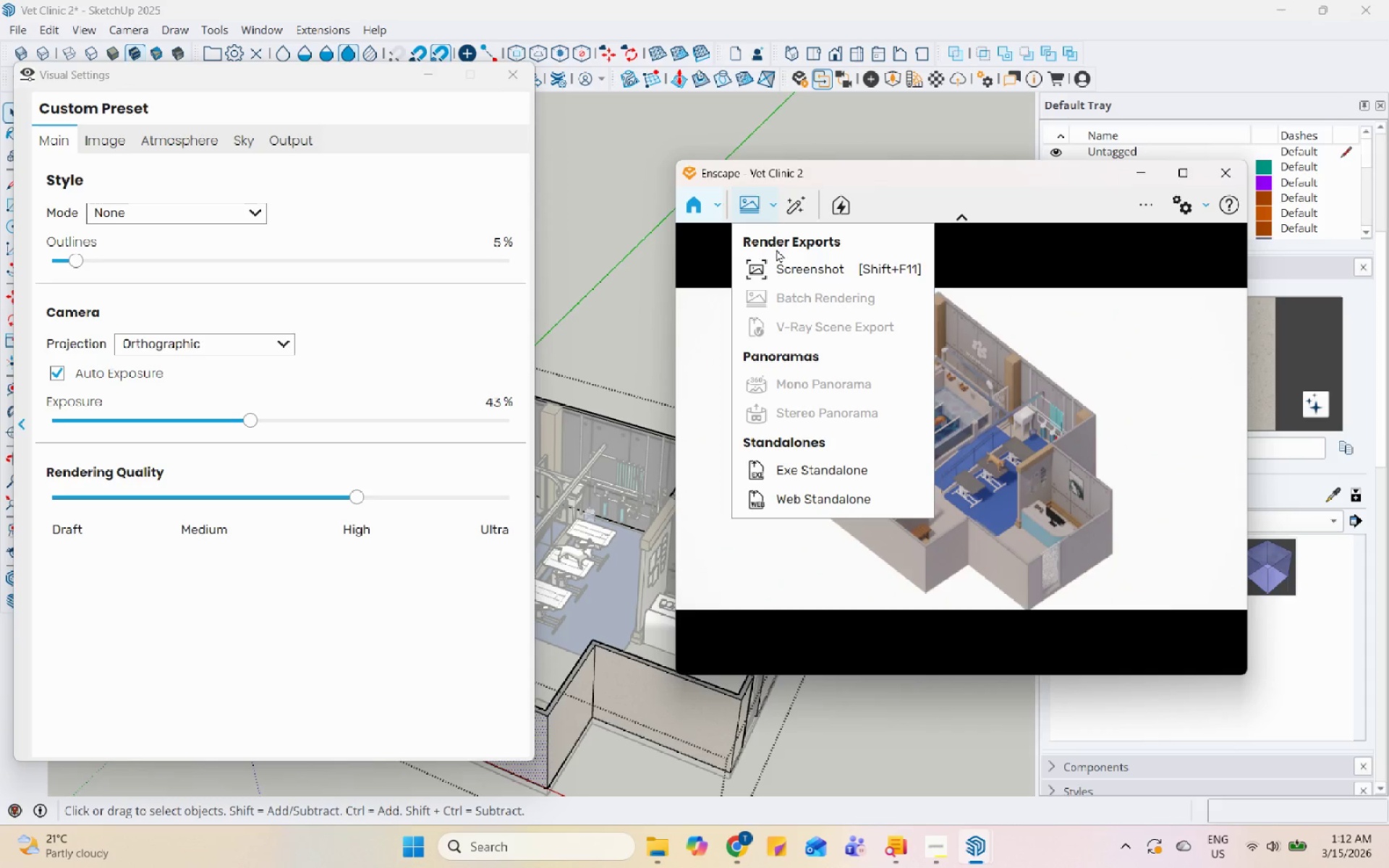 
left_click([783, 259])
 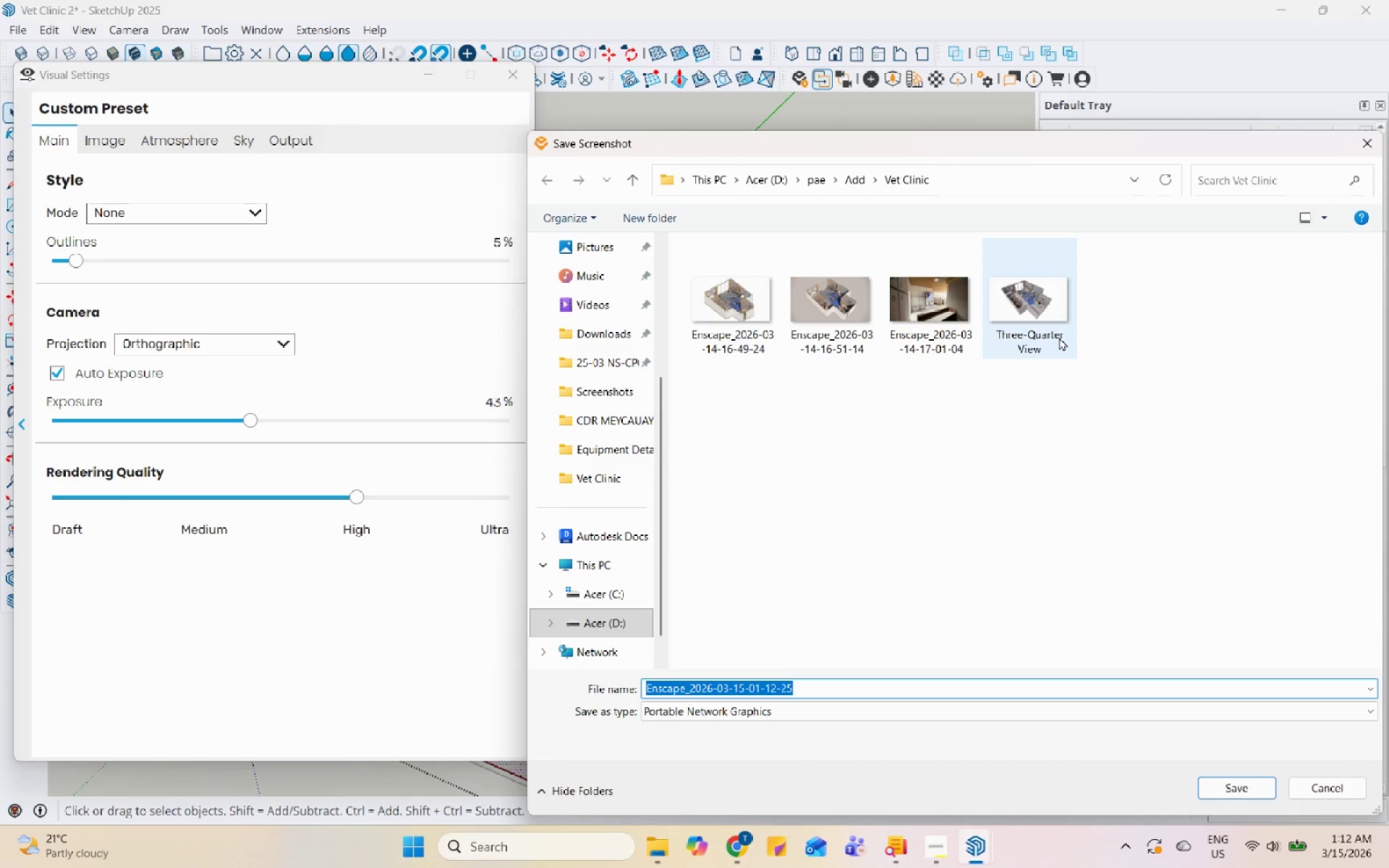 
left_click([922, 861])